 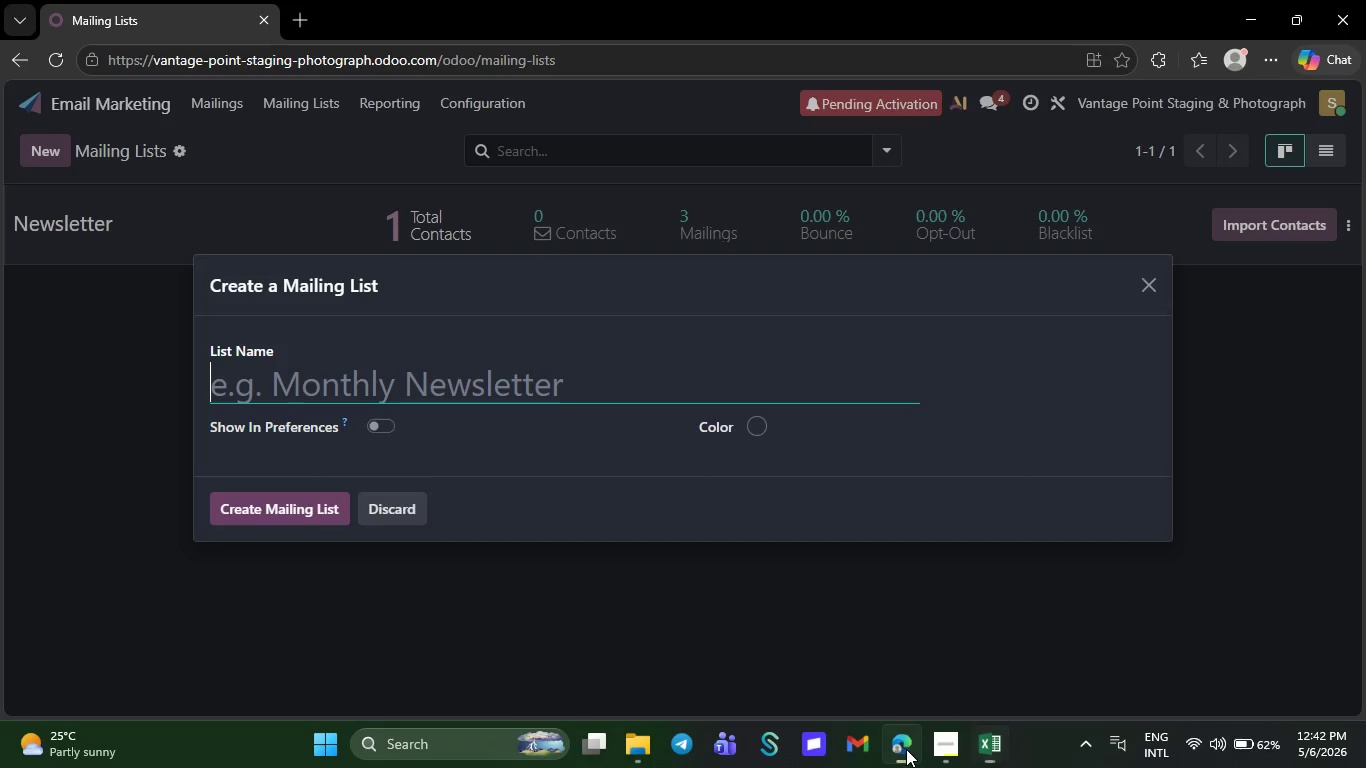 
key(Control+V)
 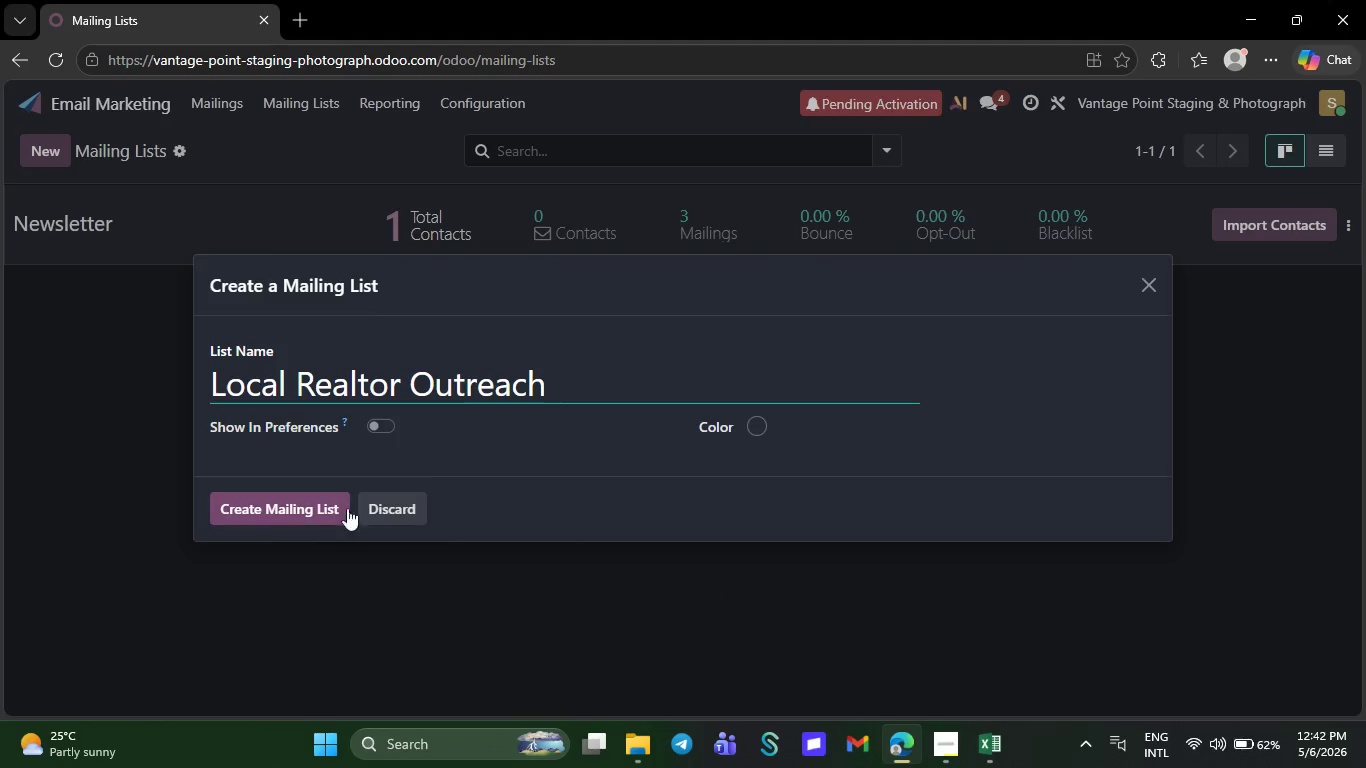 
left_click([314, 496])
 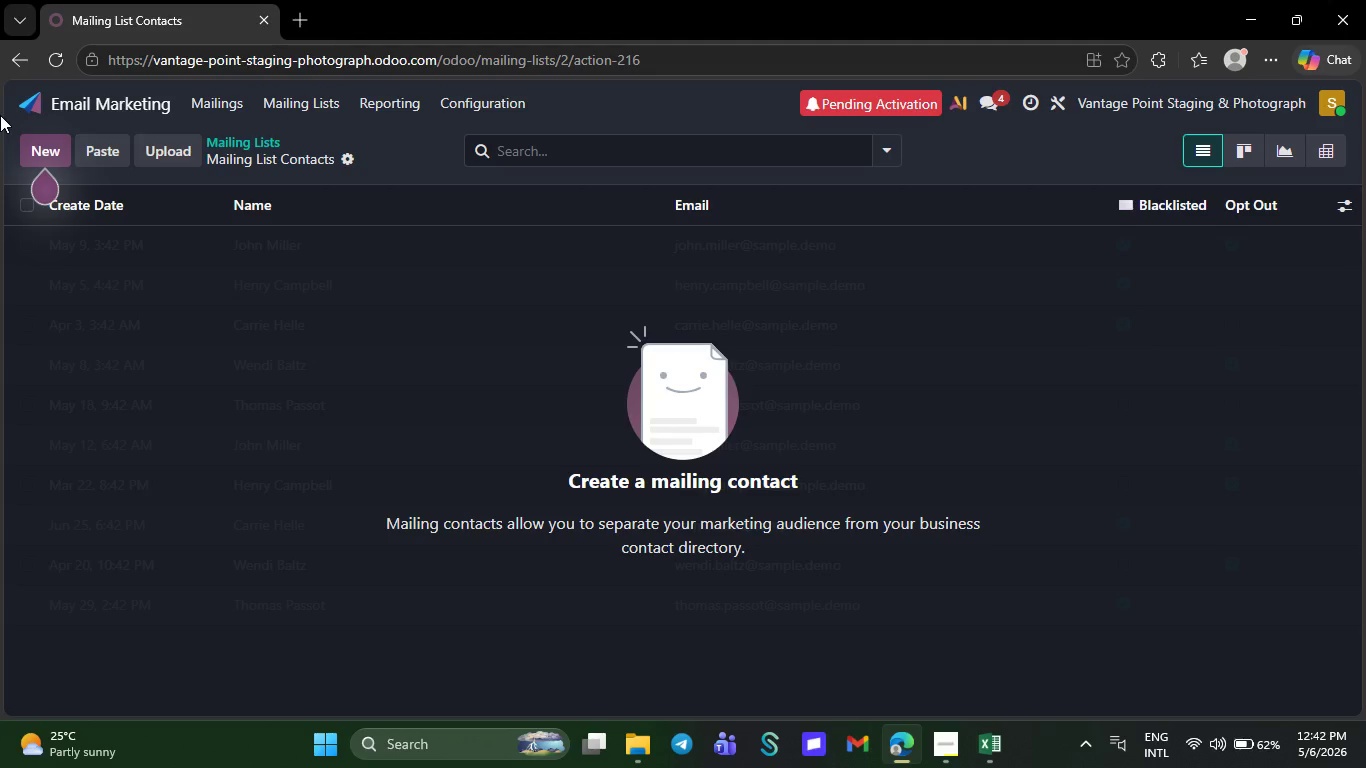 
wait(7.91)
 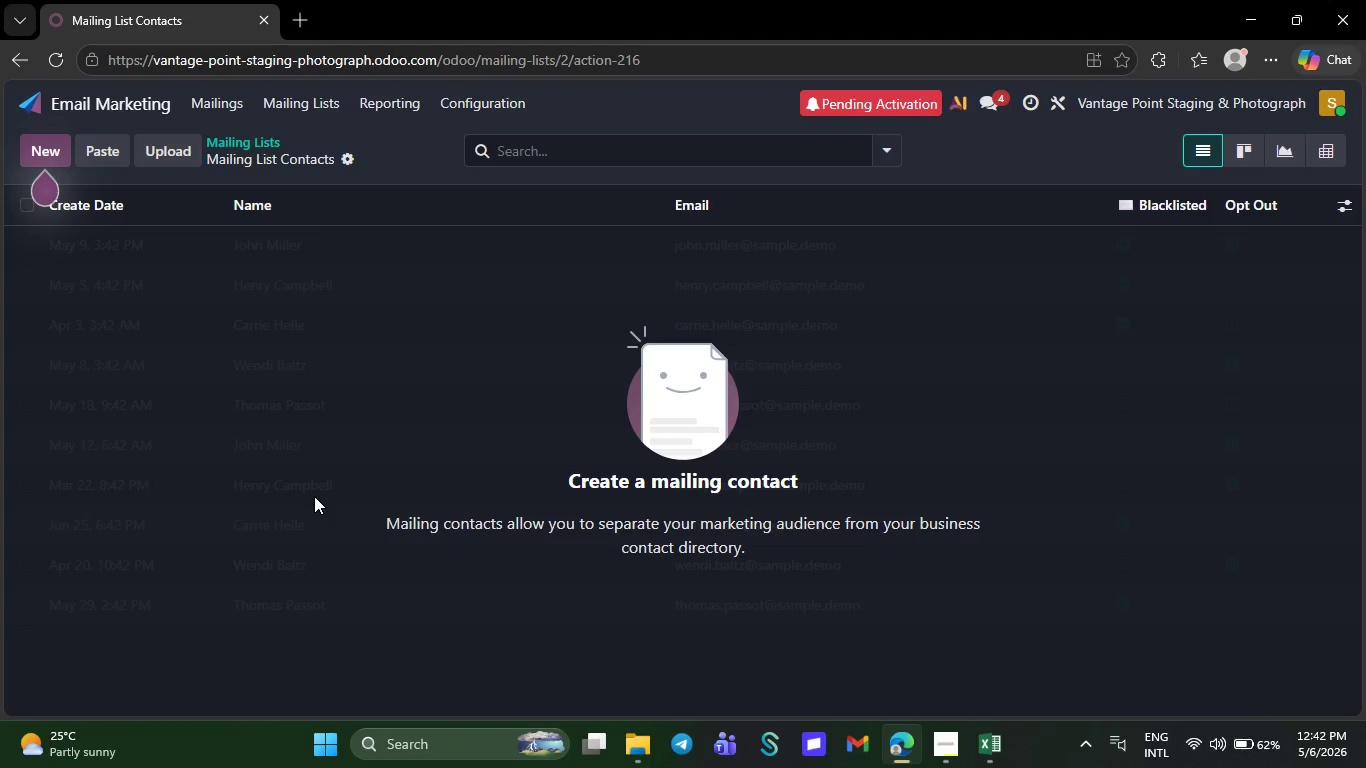 
left_click([176, 149])
 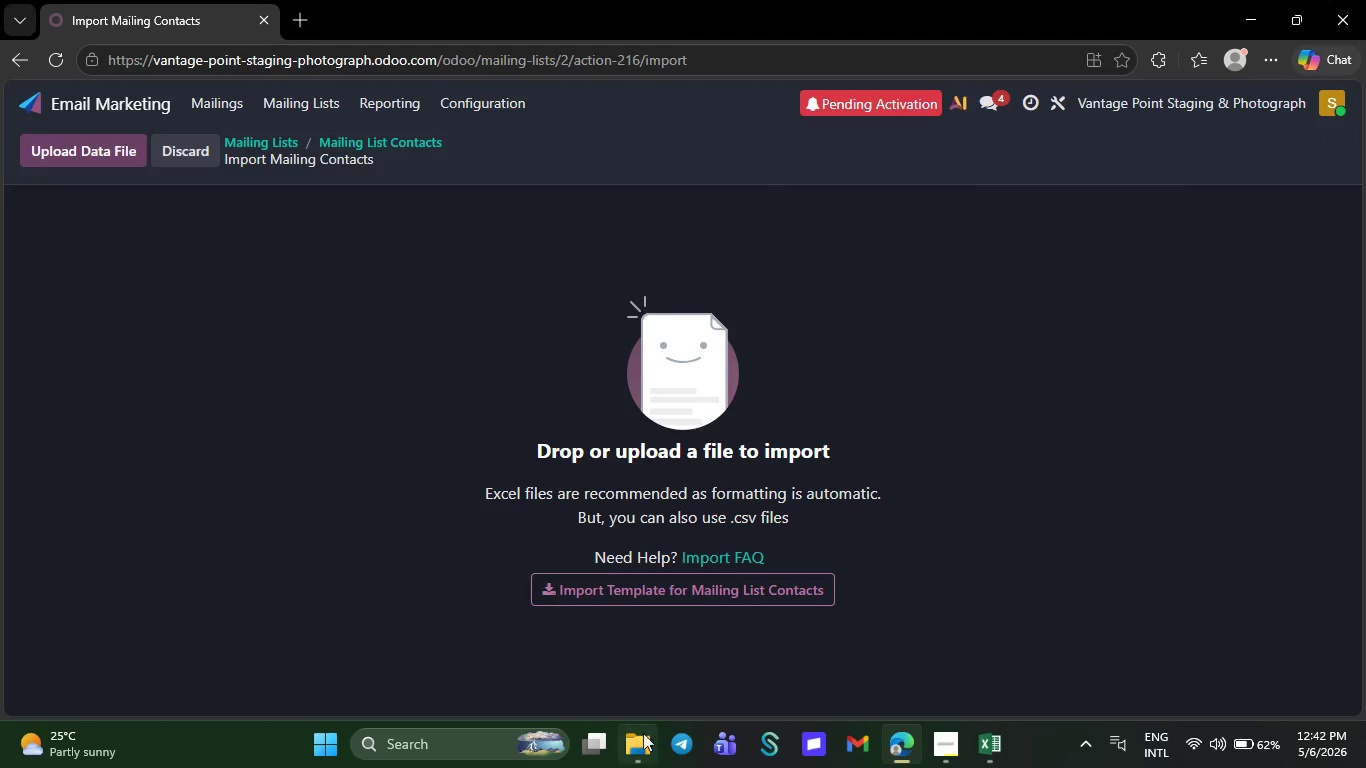 
left_click([635, 740])
 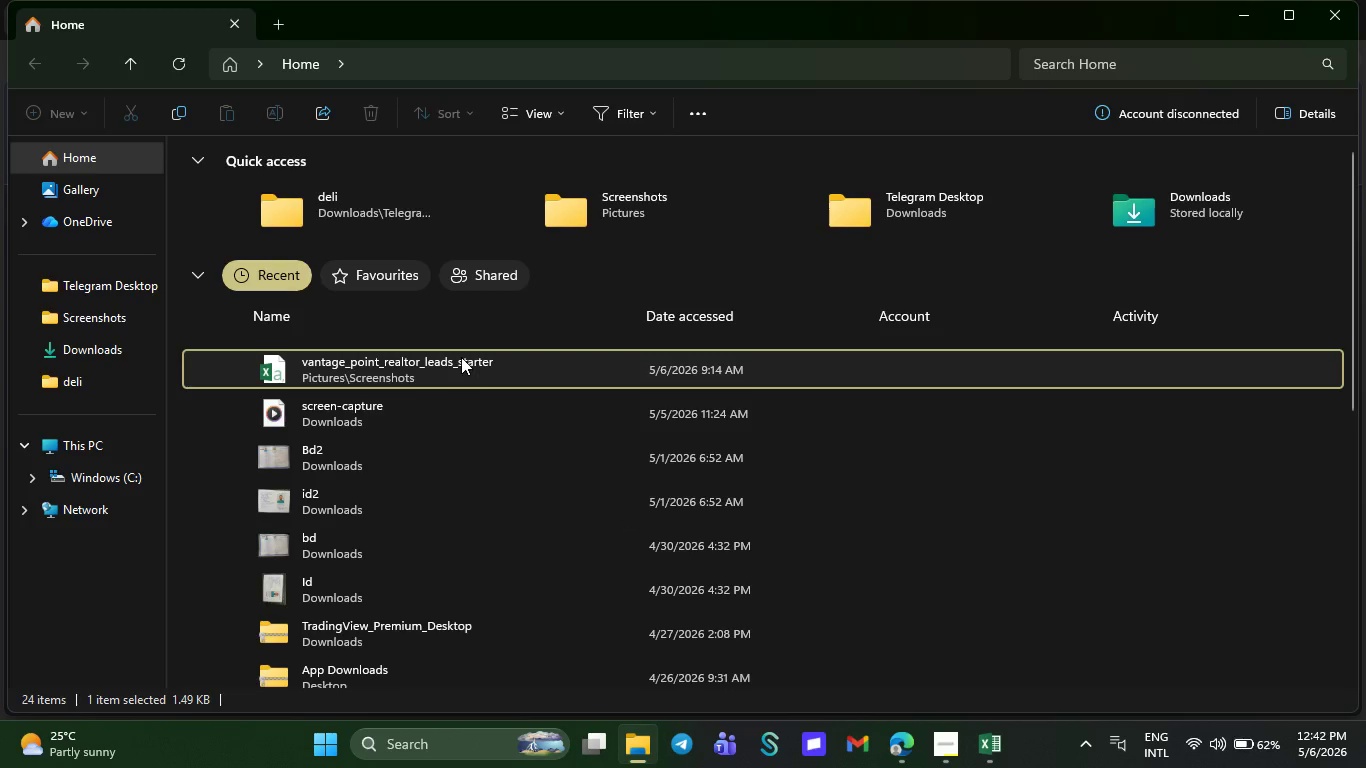 
left_click_drag(start_coordinate=[461, 357], to_coordinate=[852, 568])
 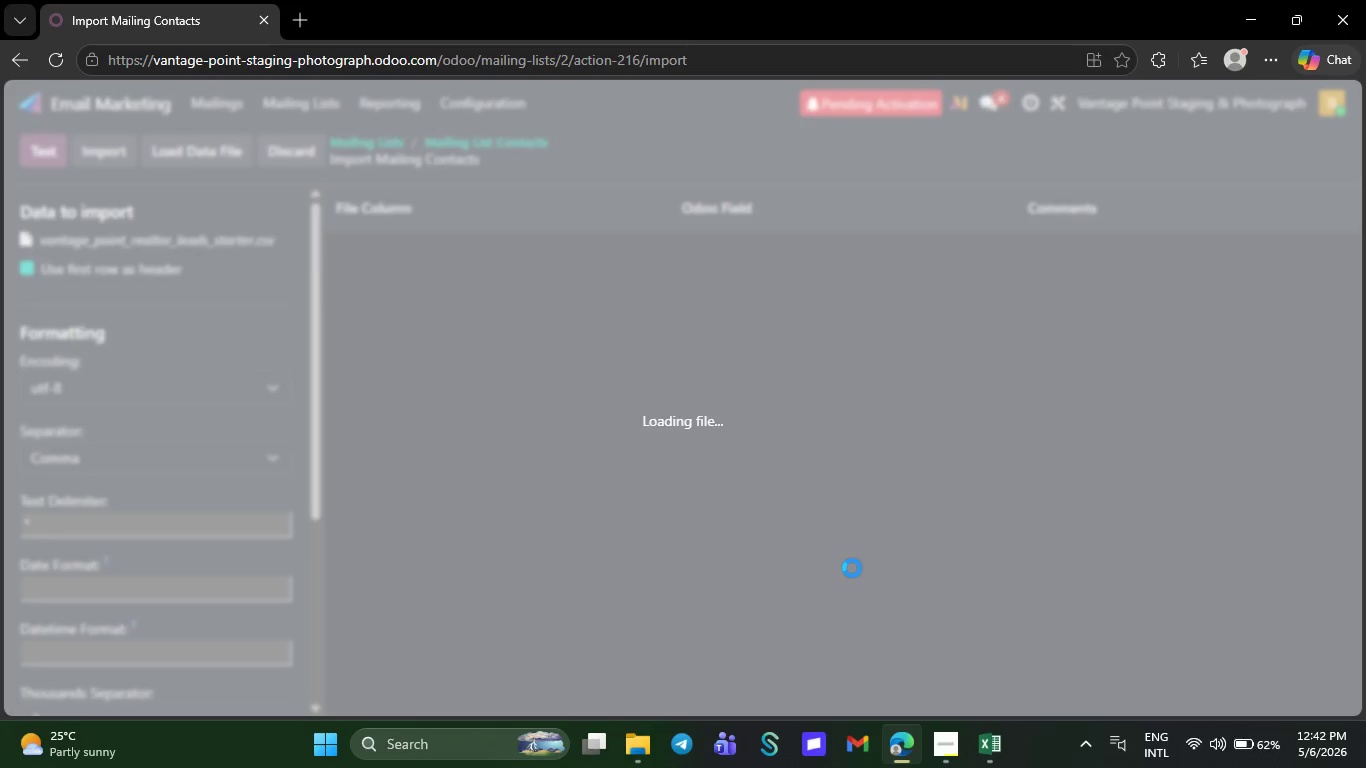 
left_click([849, 384])
 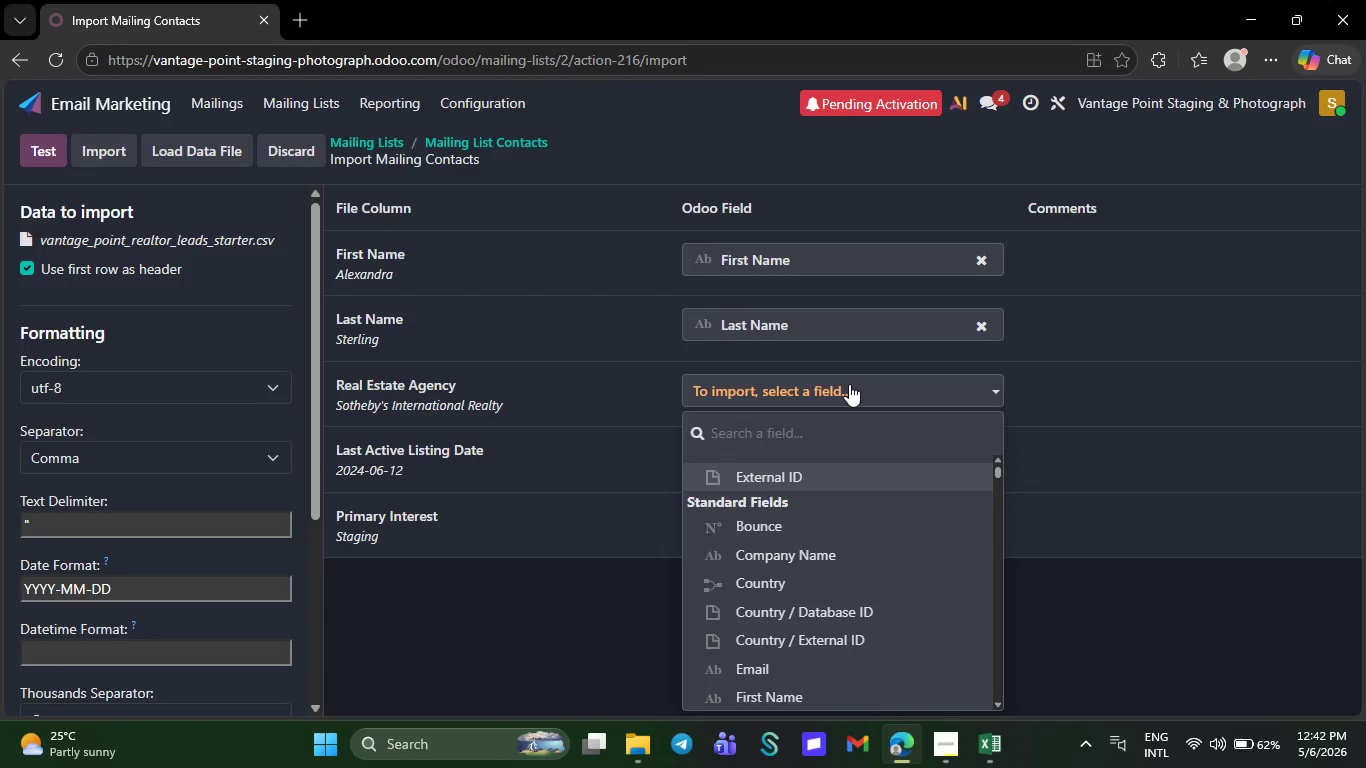 
type(rea)
 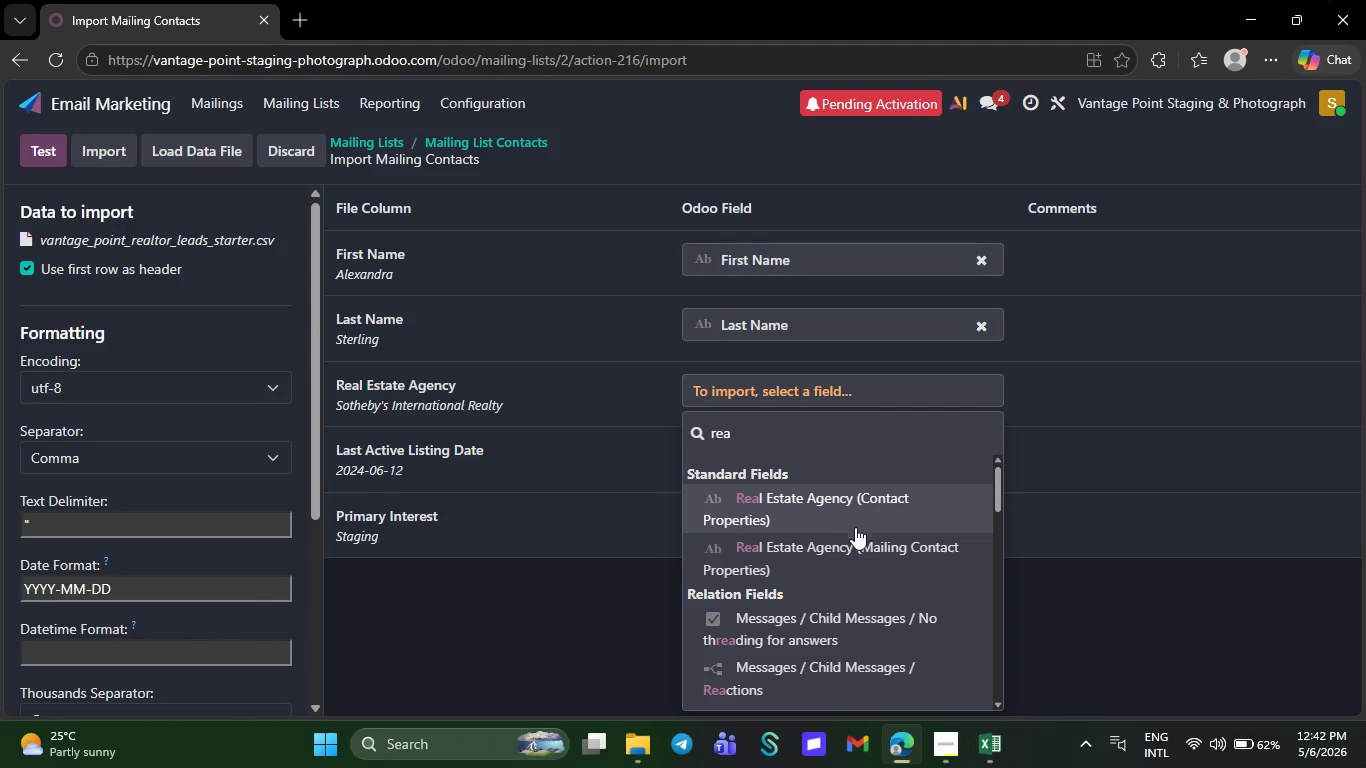 
left_click([855, 544])
 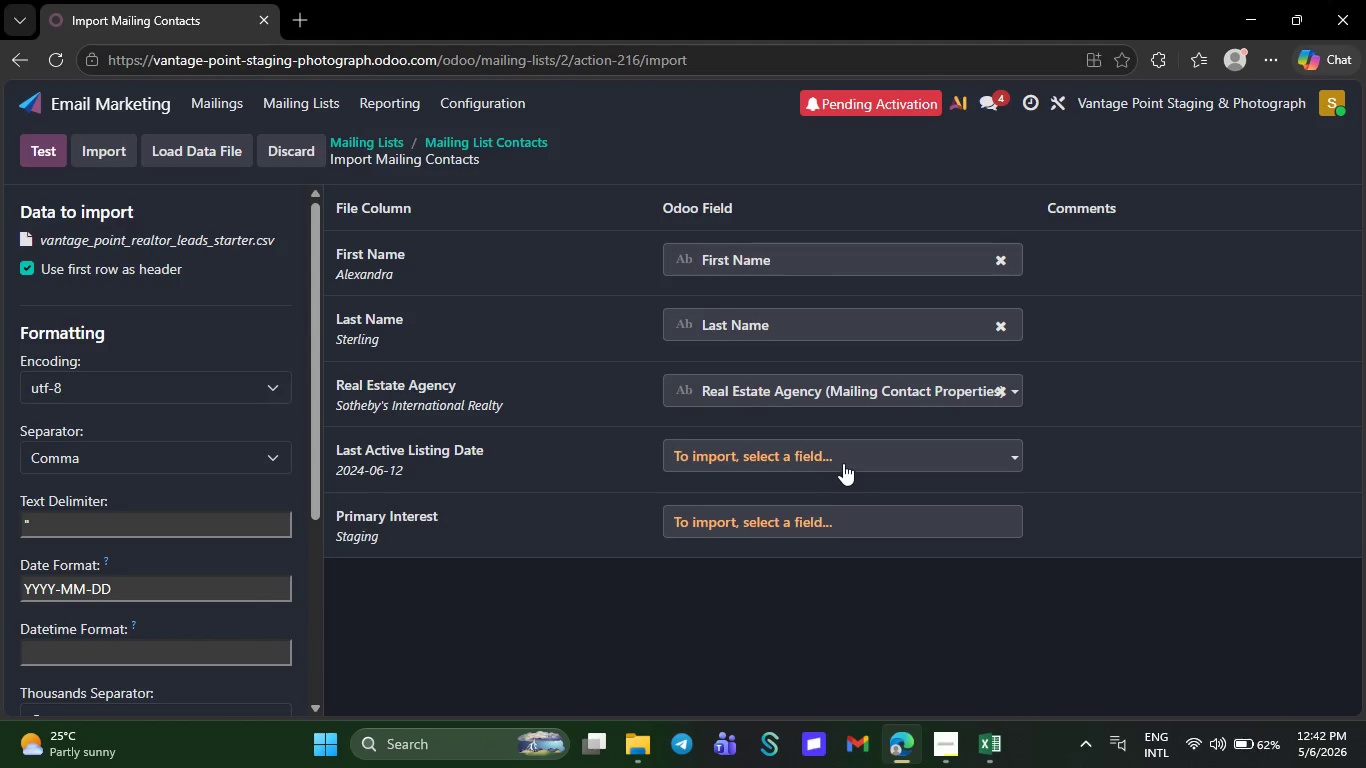 
left_click([843, 462])
 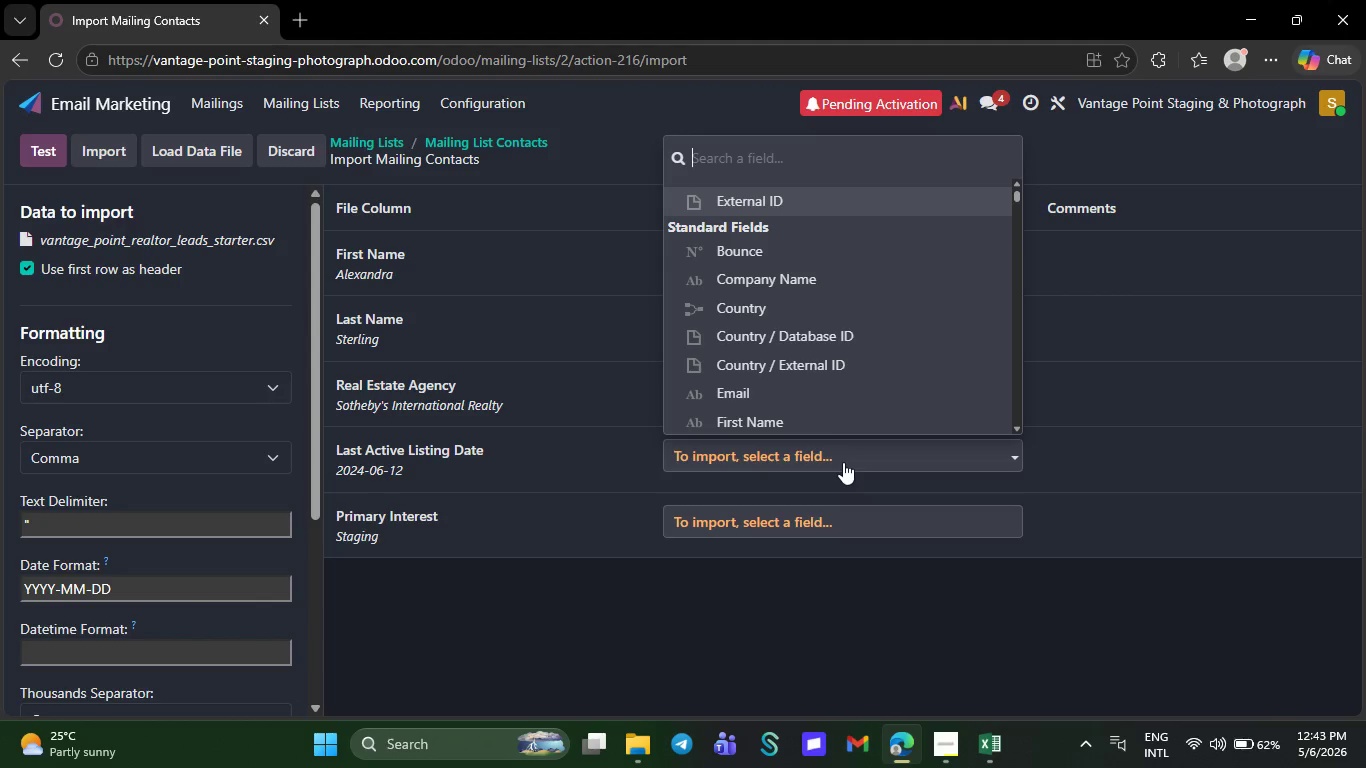 
type(la)
 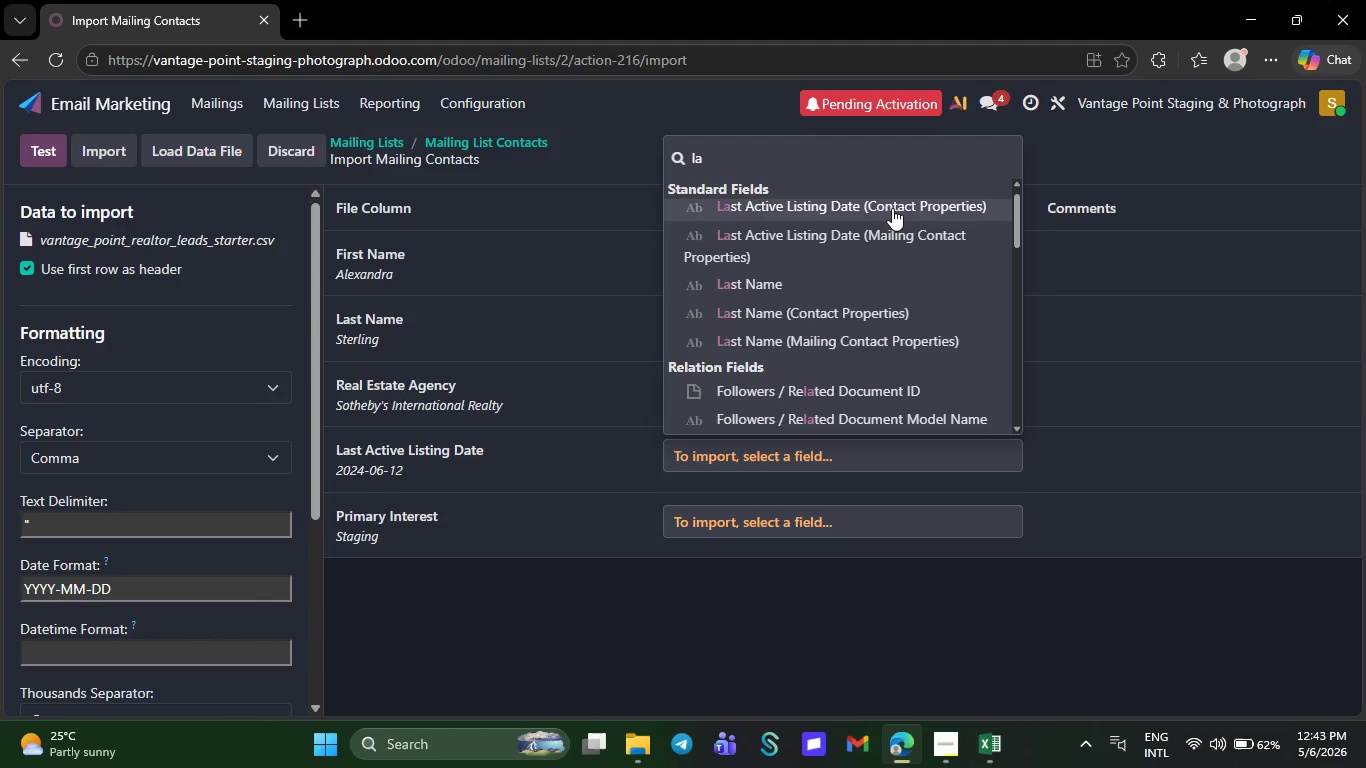 
wait(5.47)
 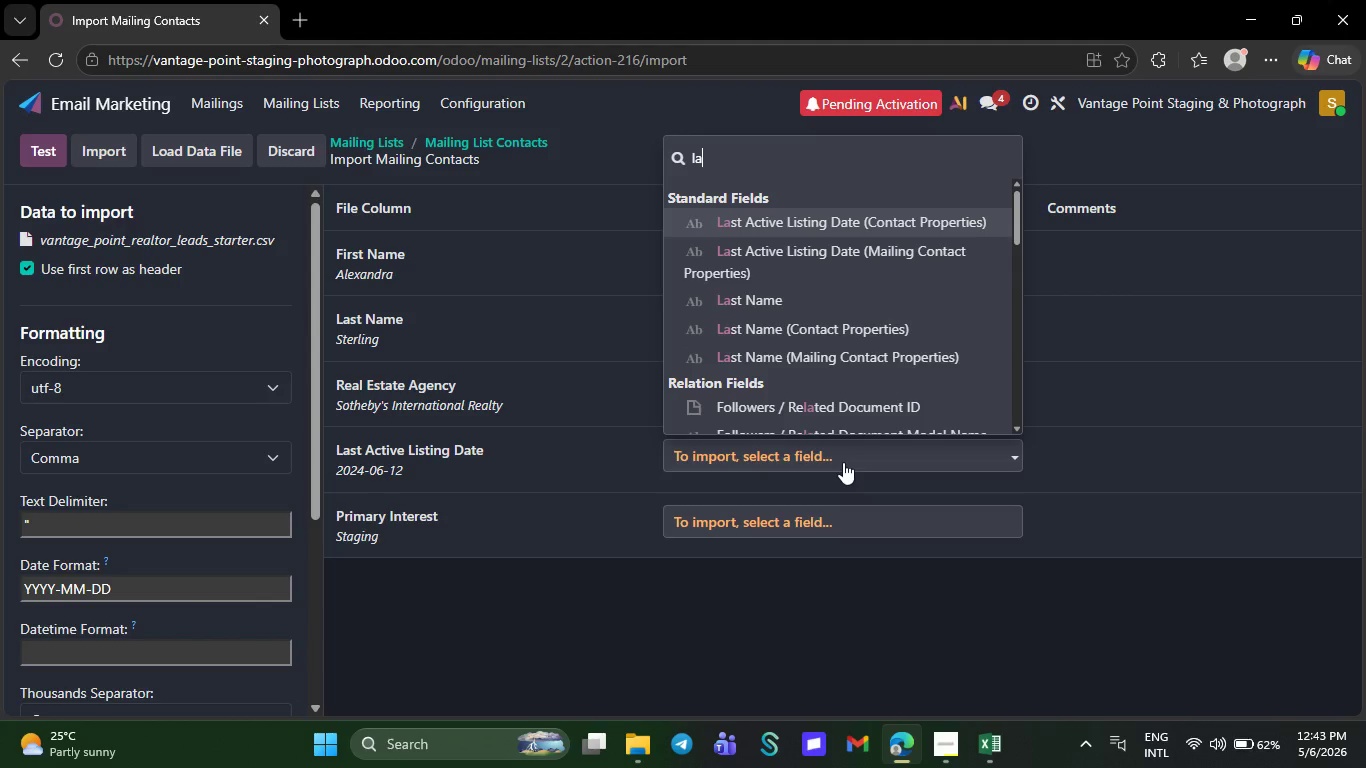 
left_click([888, 232])
 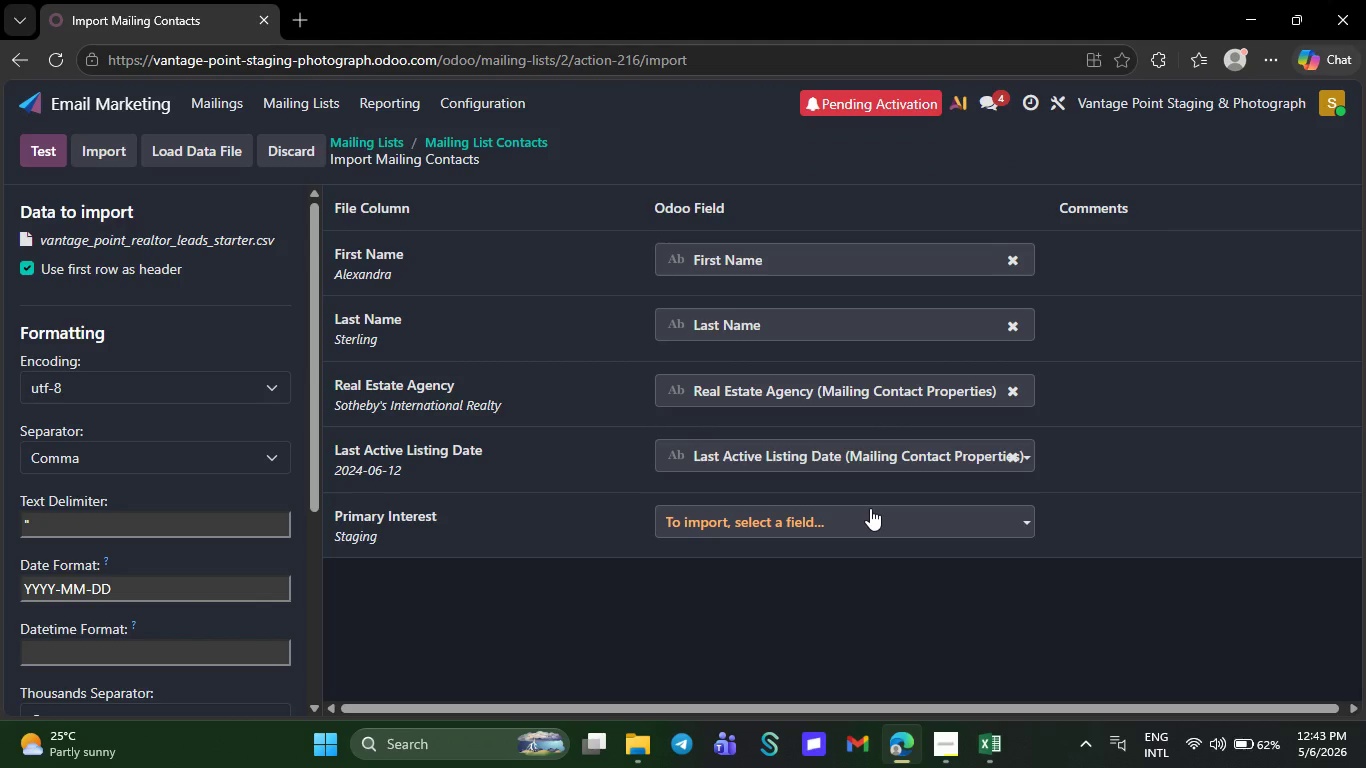 
left_click([870, 508])
 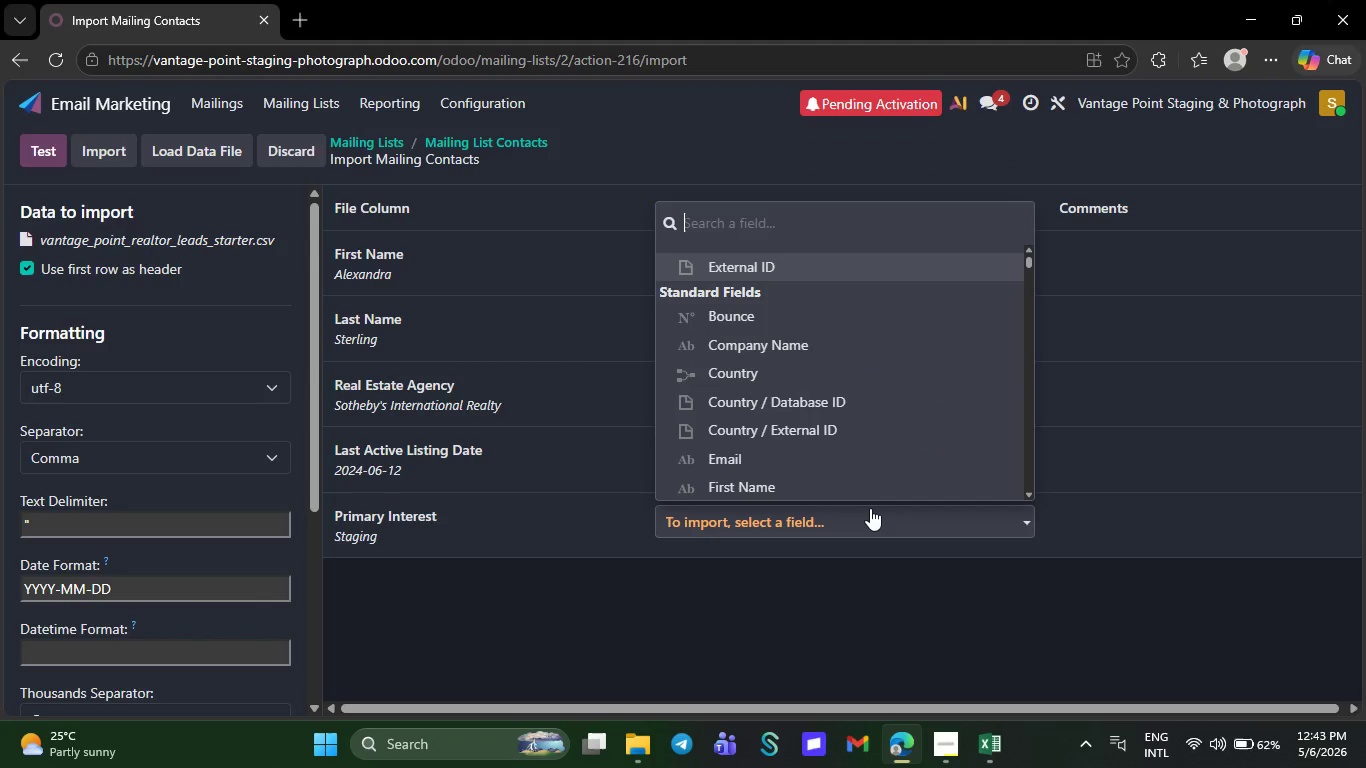 
type(pri)
 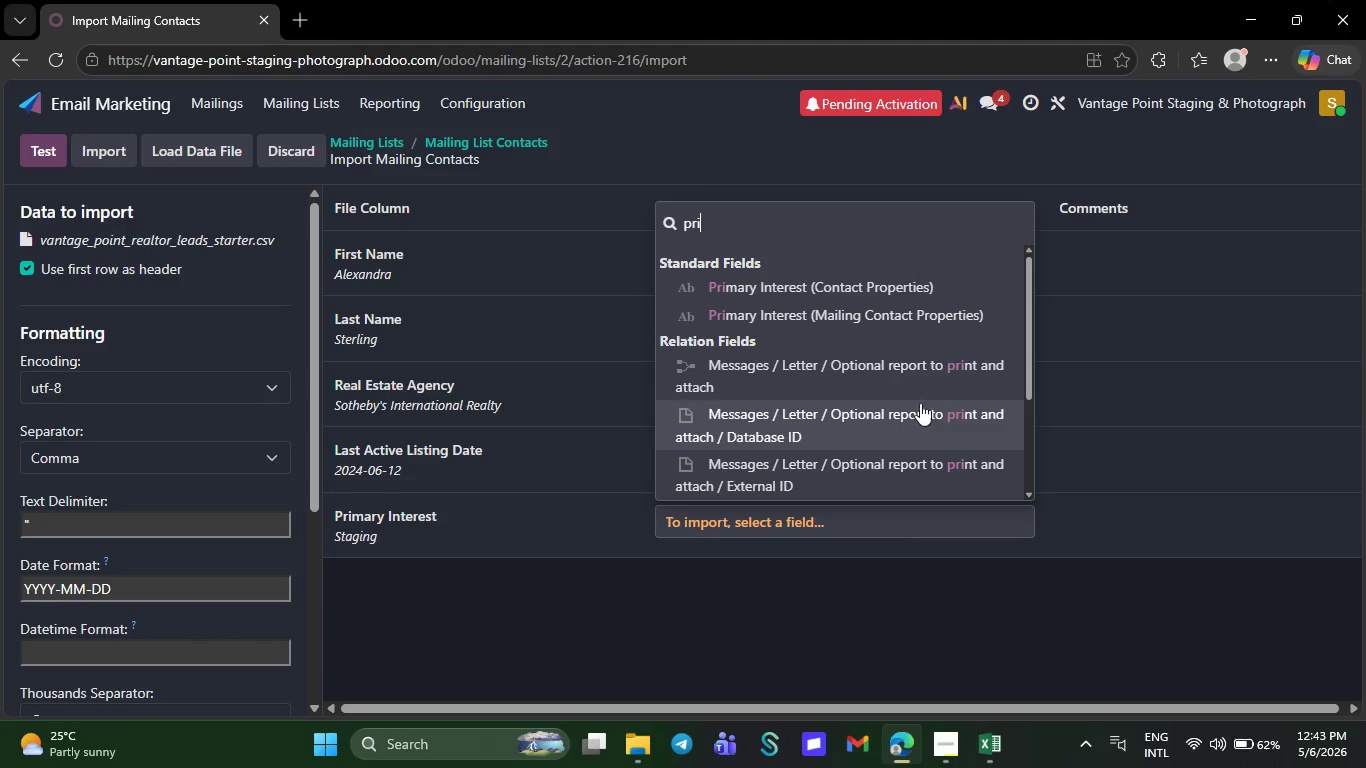 
wait(5.74)
 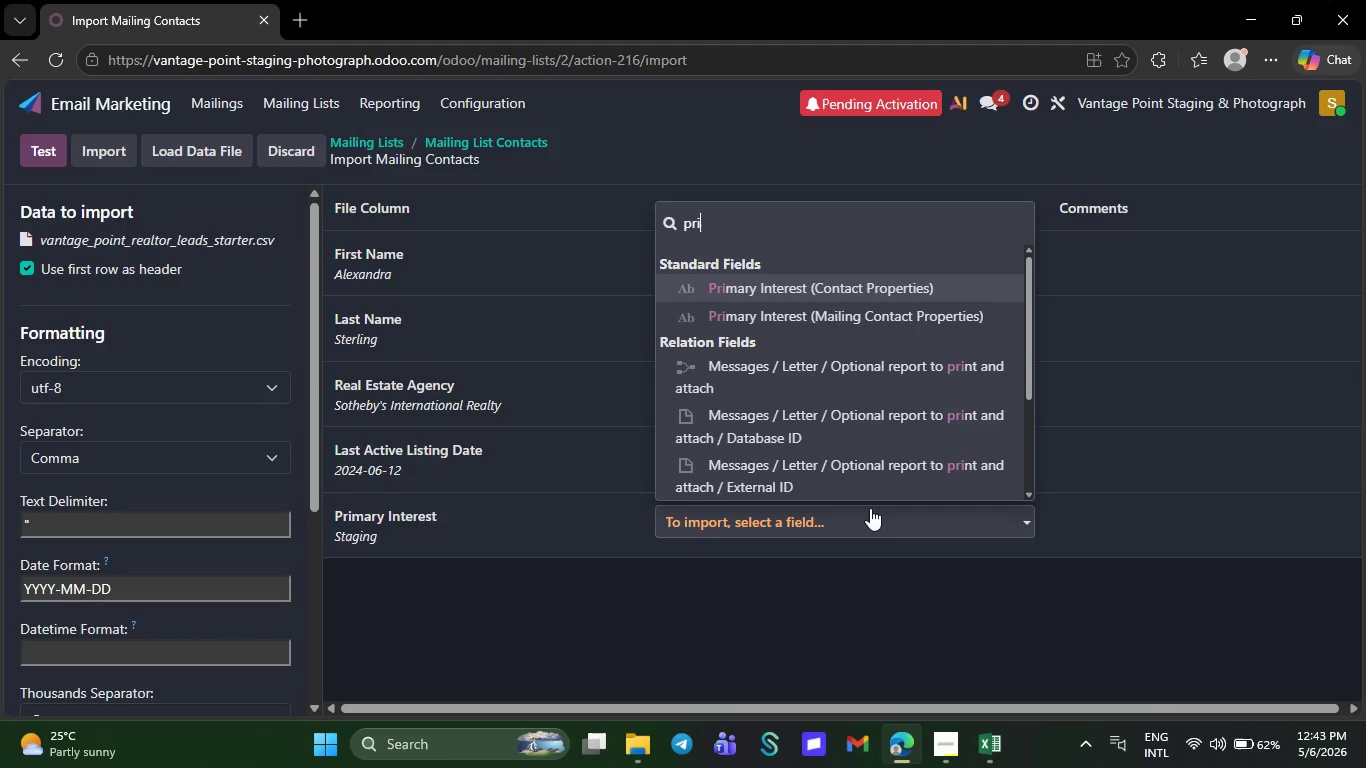 
left_click([876, 322])
 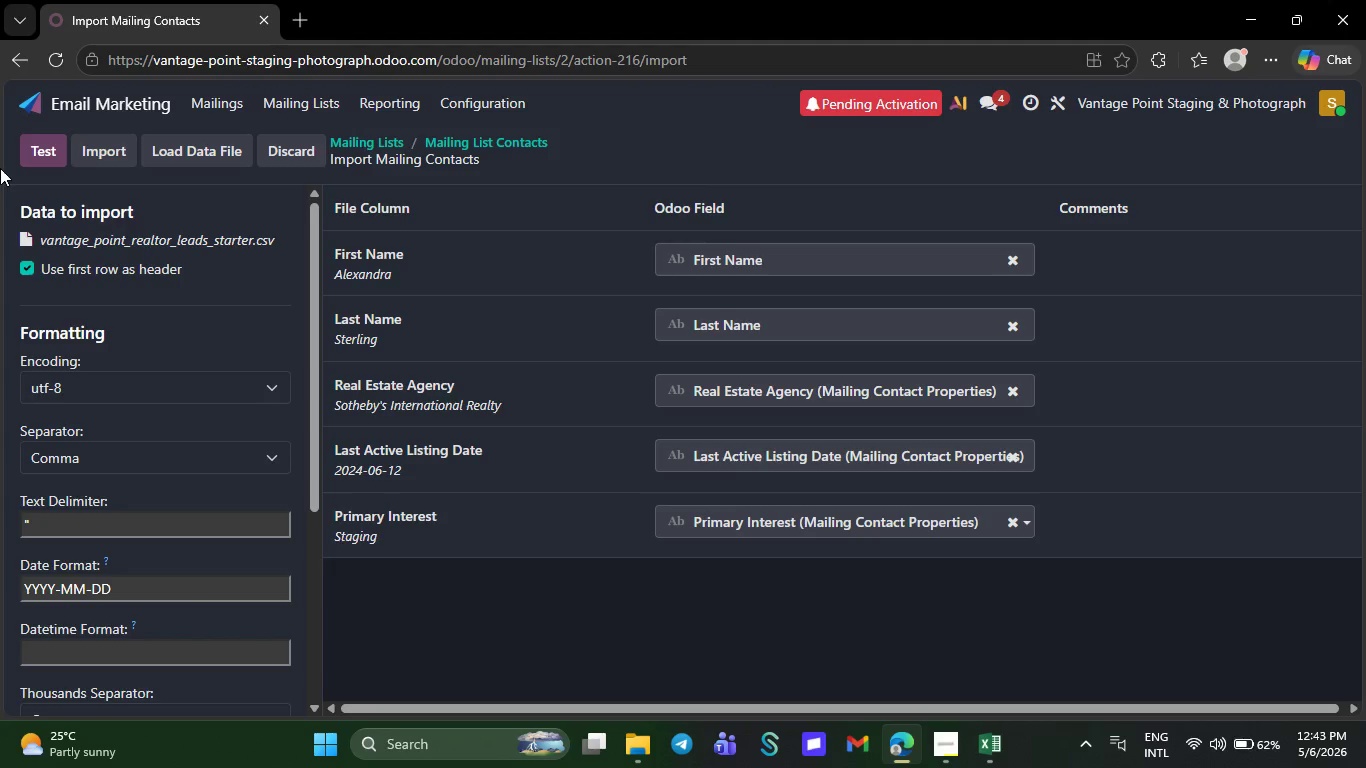 
left_click([39, 156])
 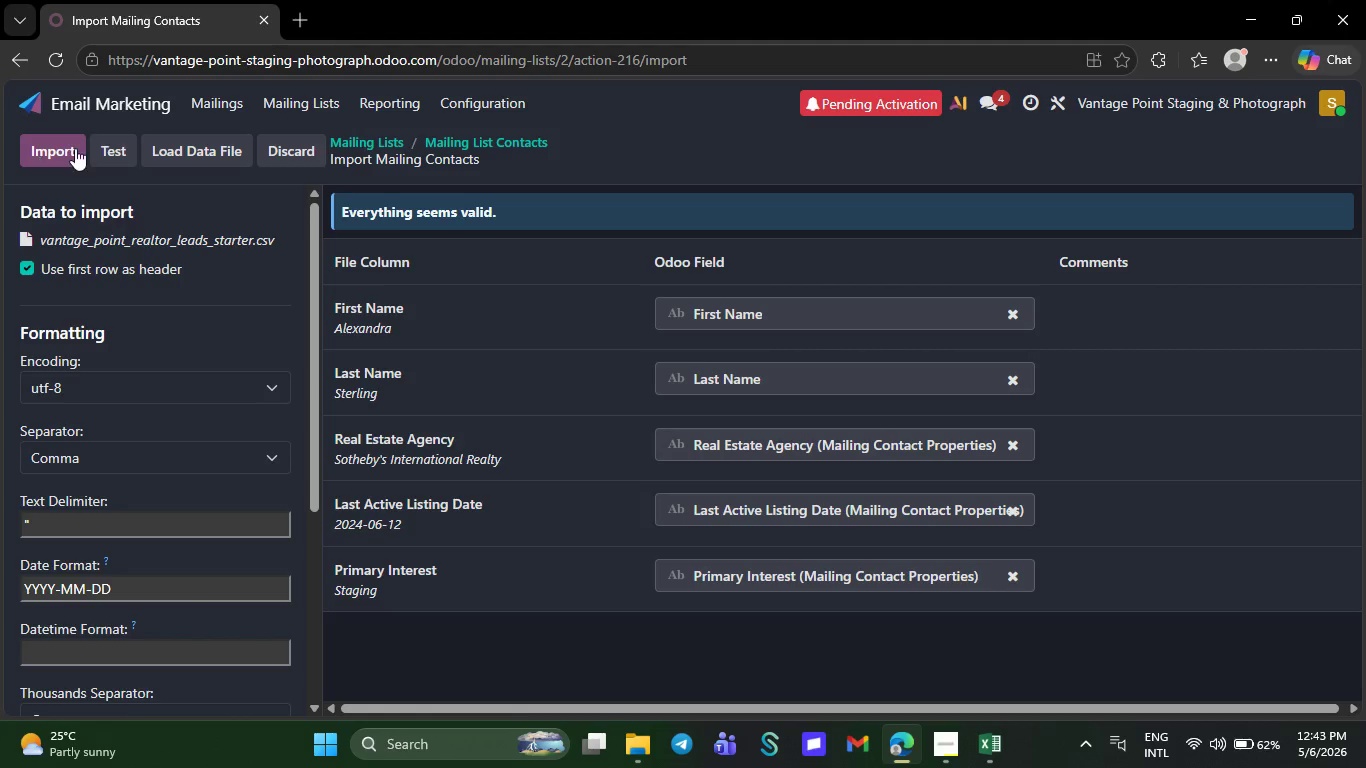 
left_click([55, 143])
 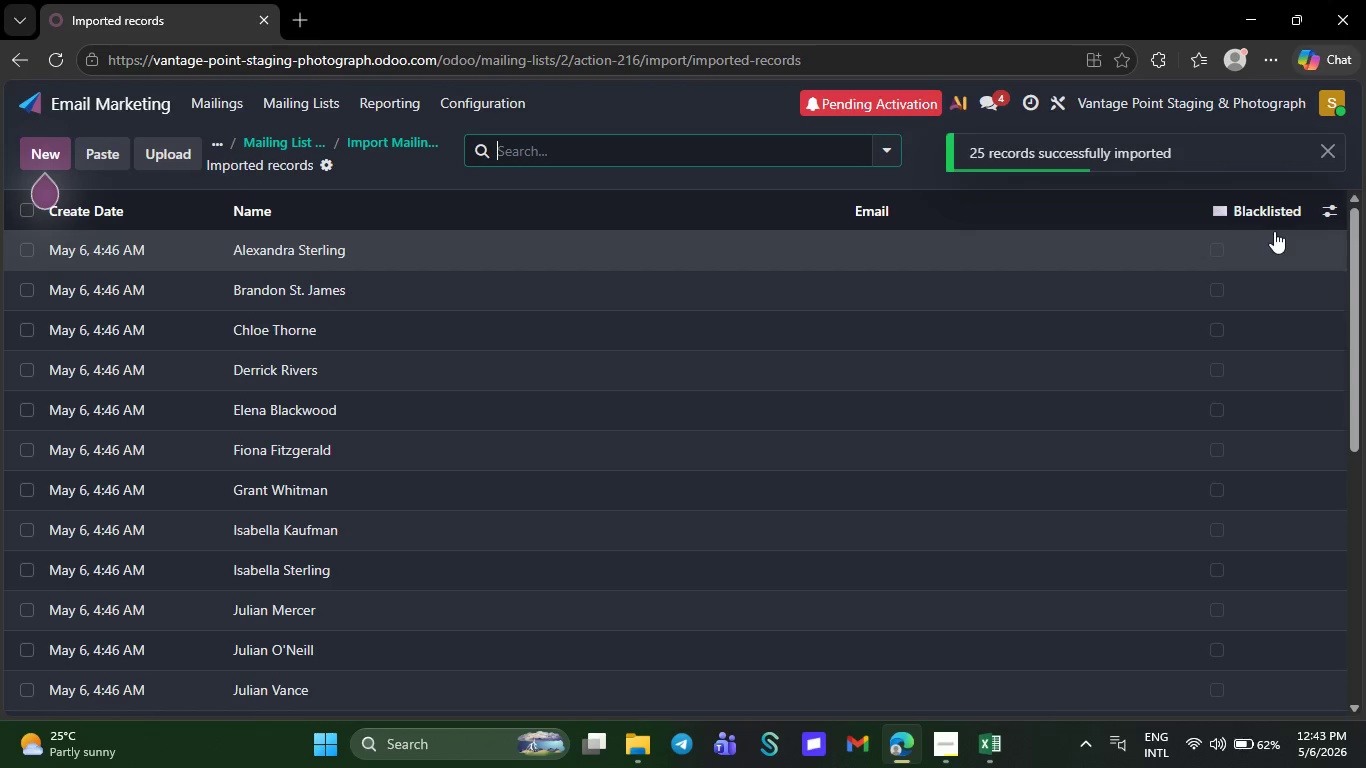 
left_click([1327, 211])
 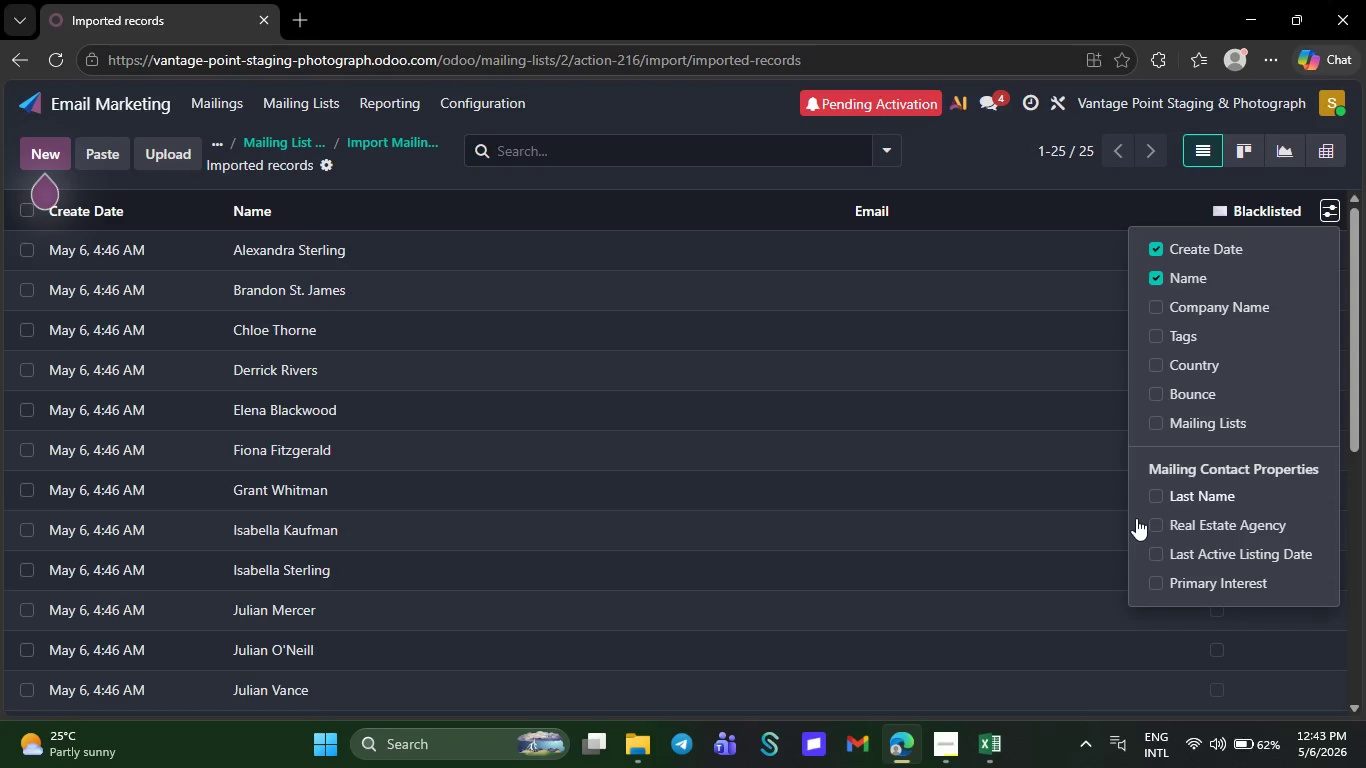 
left_click([1157, 494])
 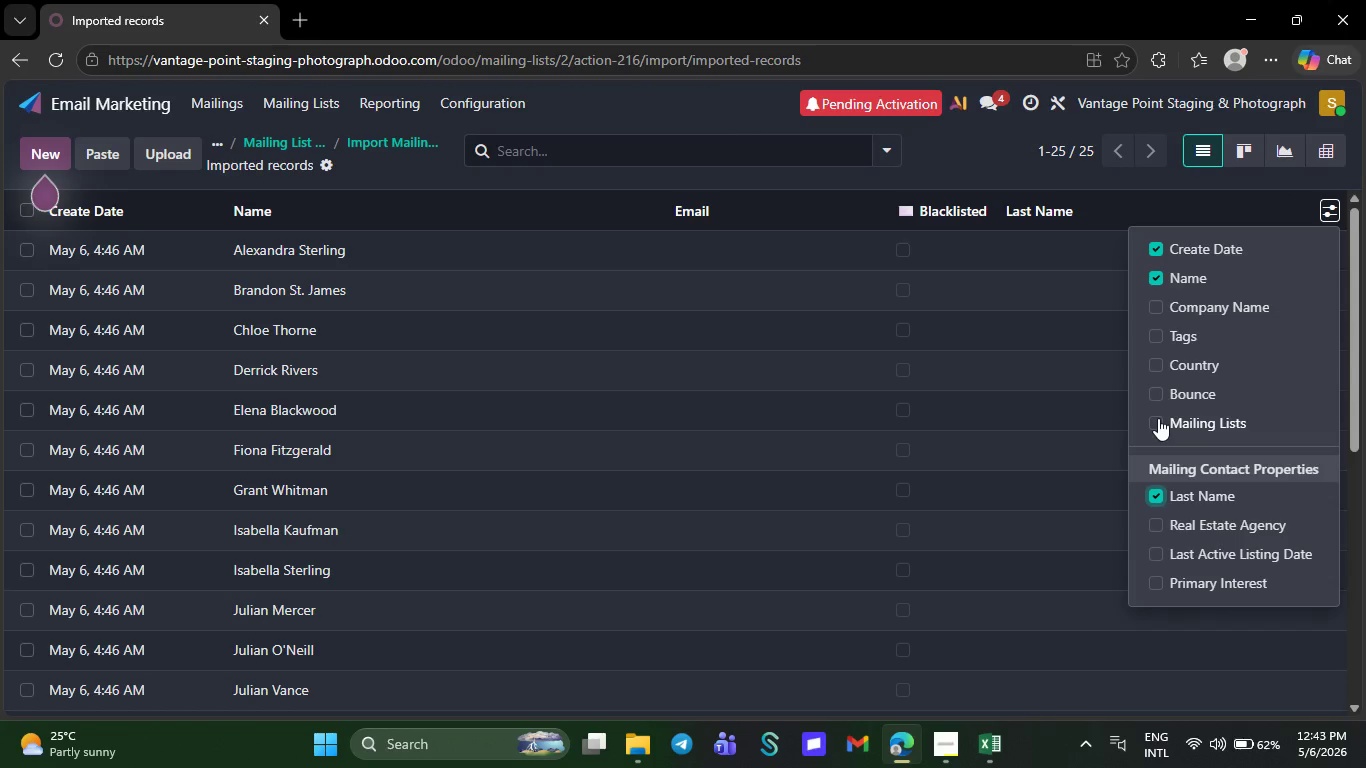 
left_click([1156, 420])
 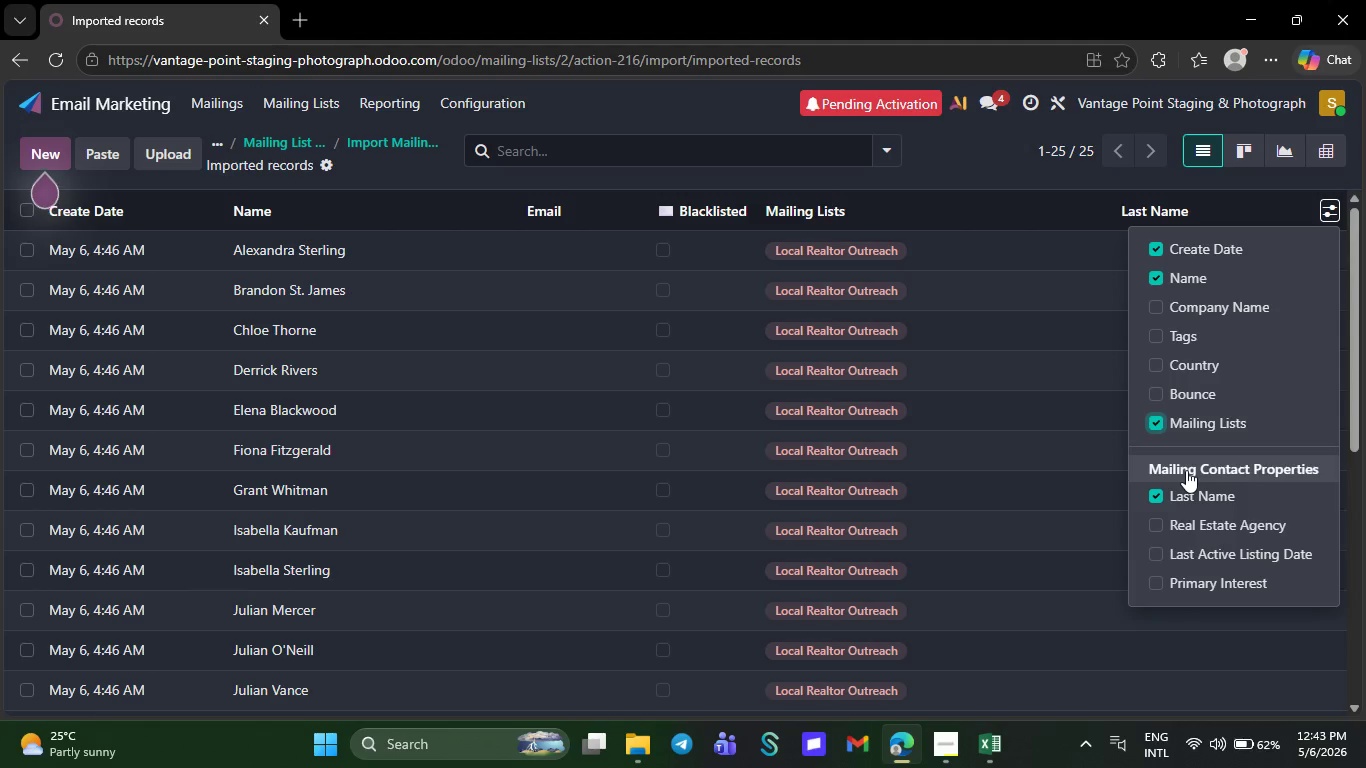 
left_click([1160, 526])
 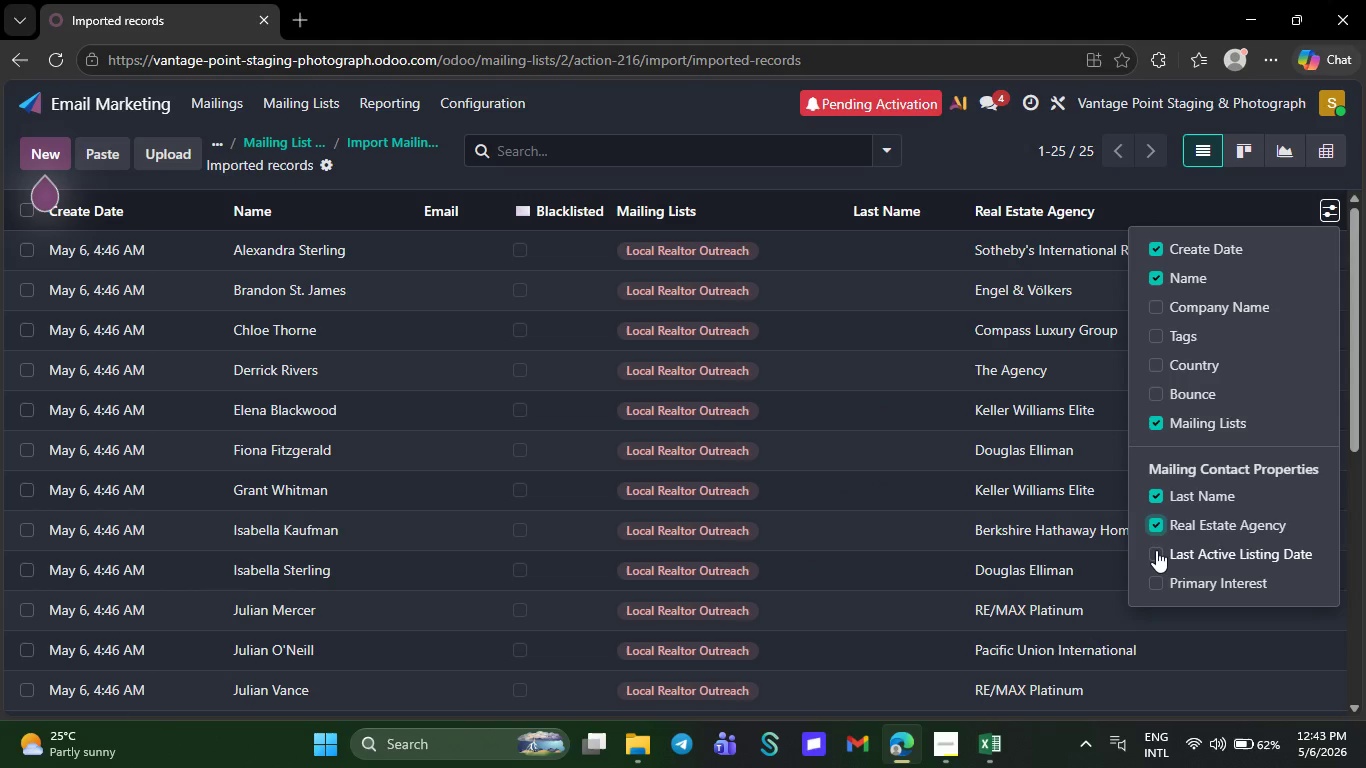 
left_click([1156, 551])
 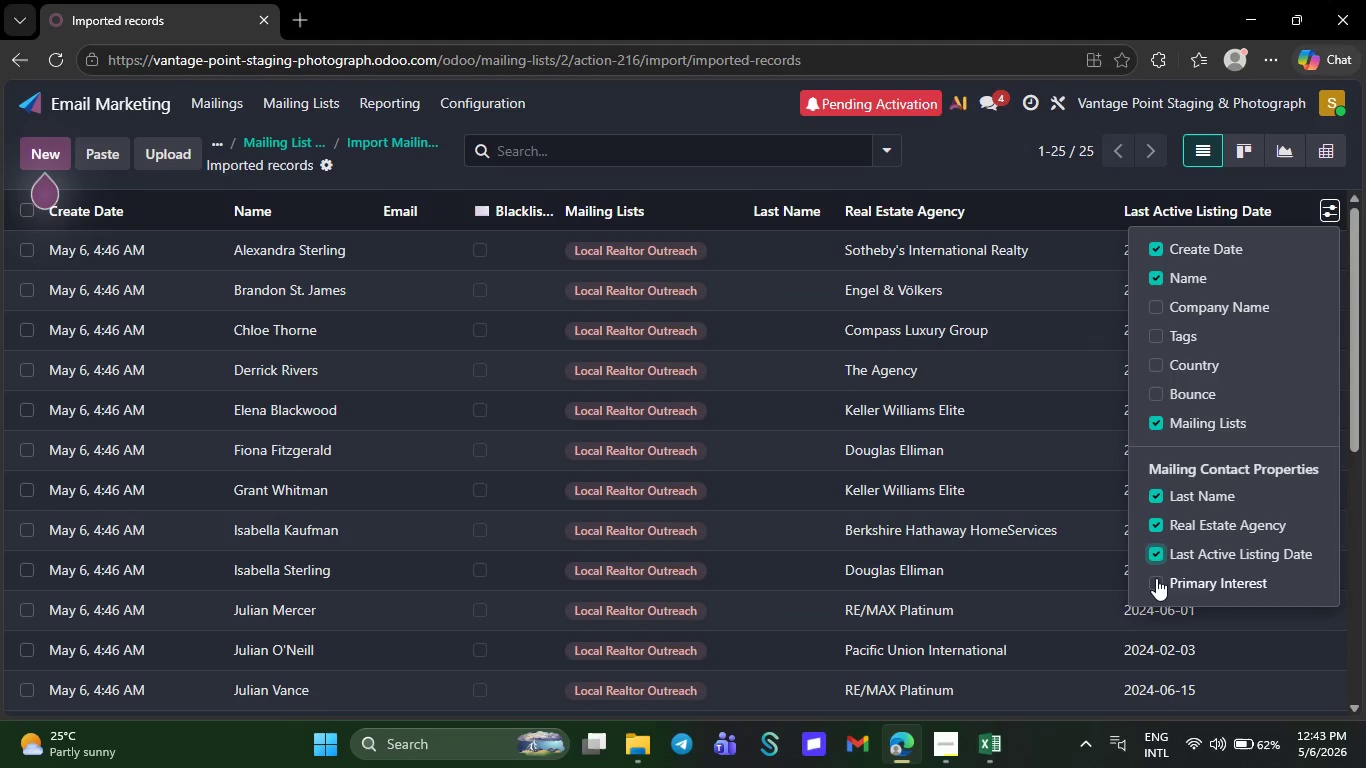 
left_click([1156, 578])
 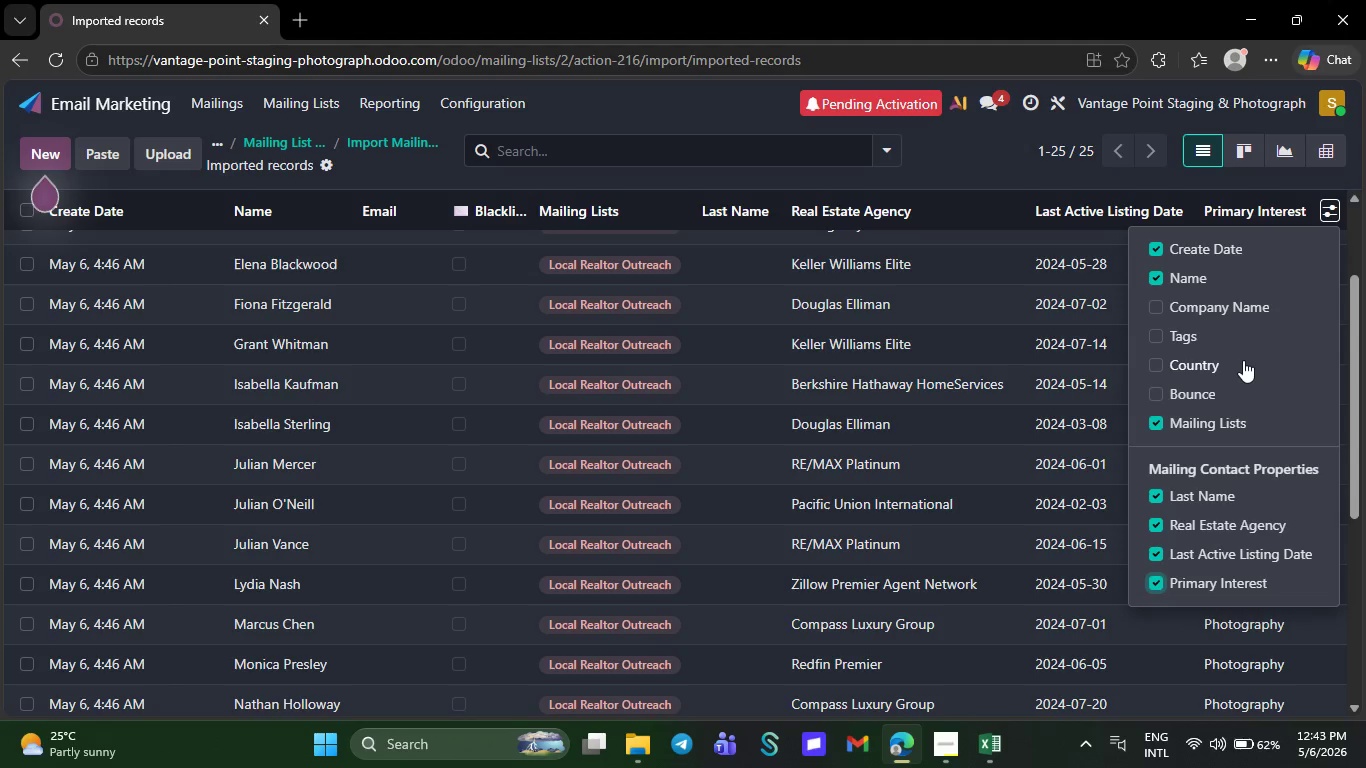 
wait(6.41)
 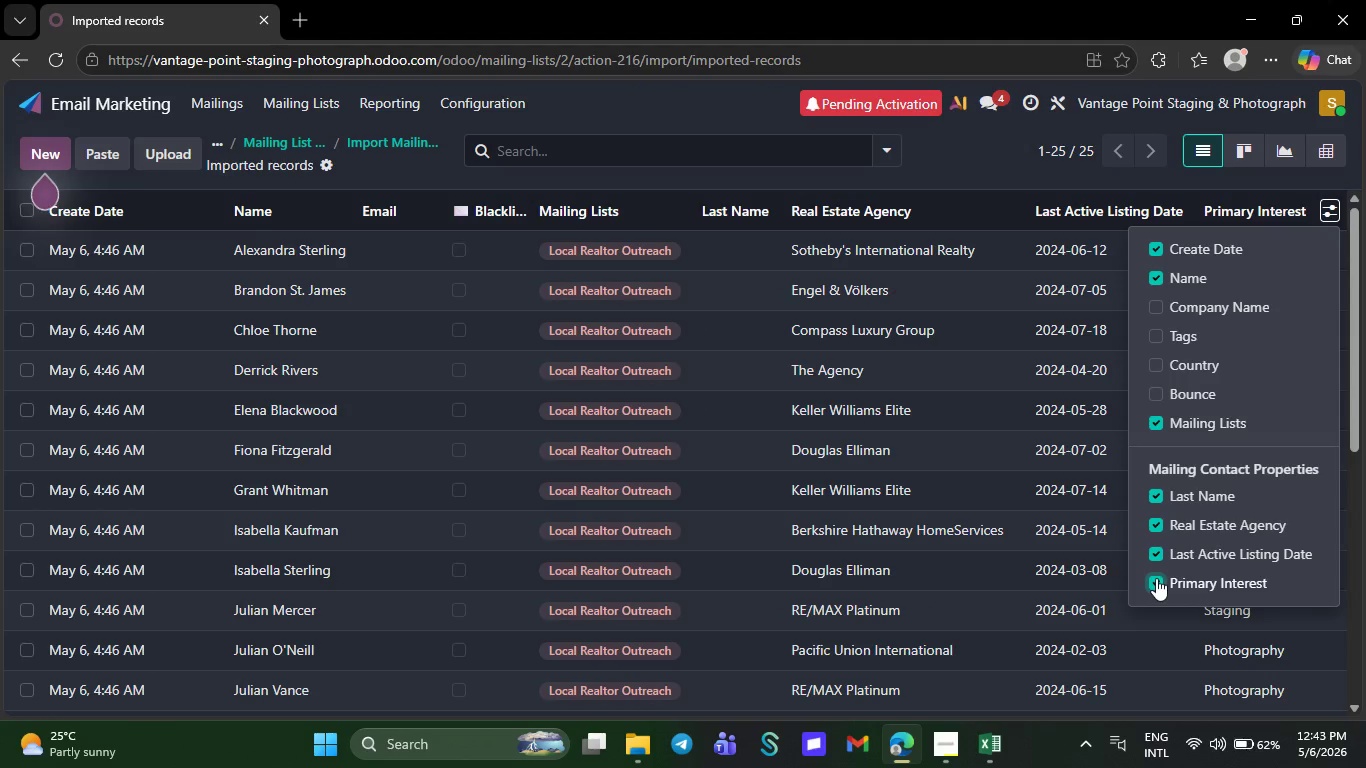 
left_click([985, 152])
 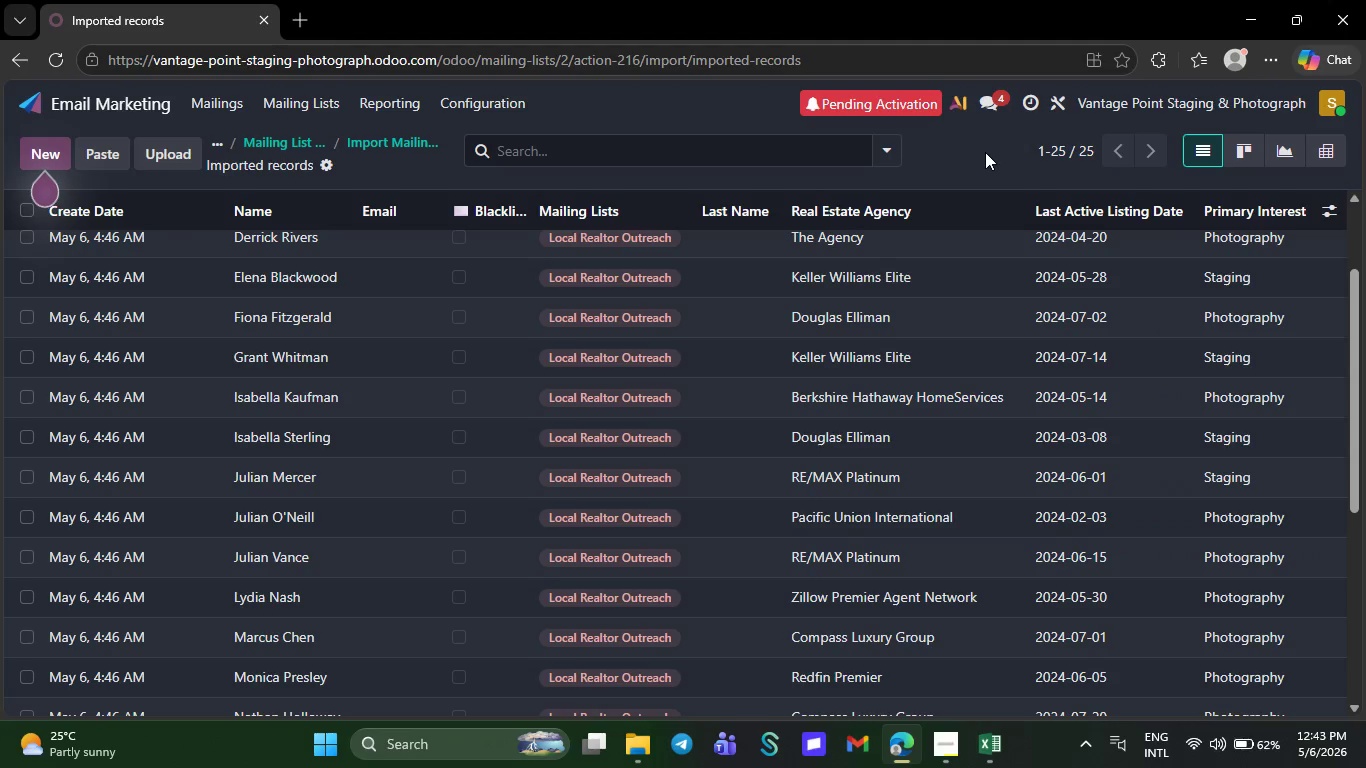 
key(Control+Minus)
 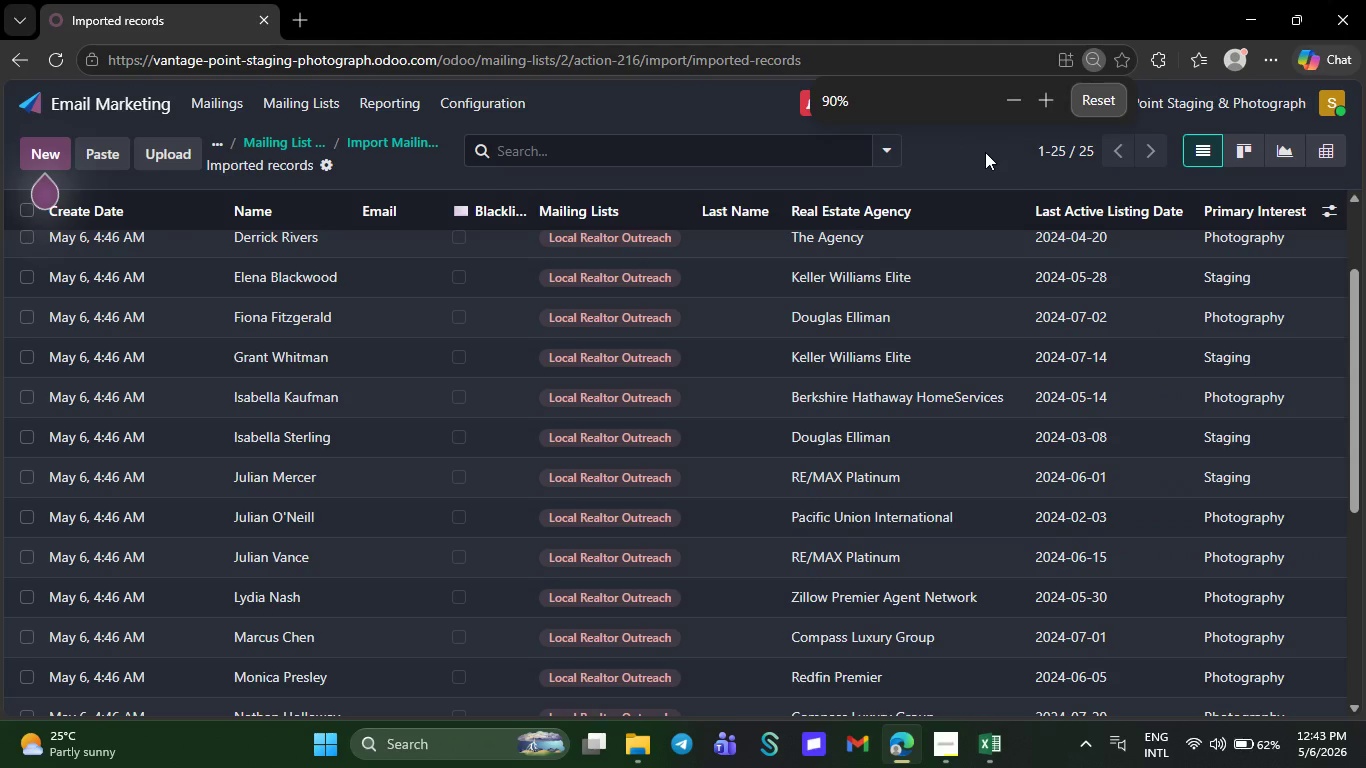 
key(Control+Minus)
 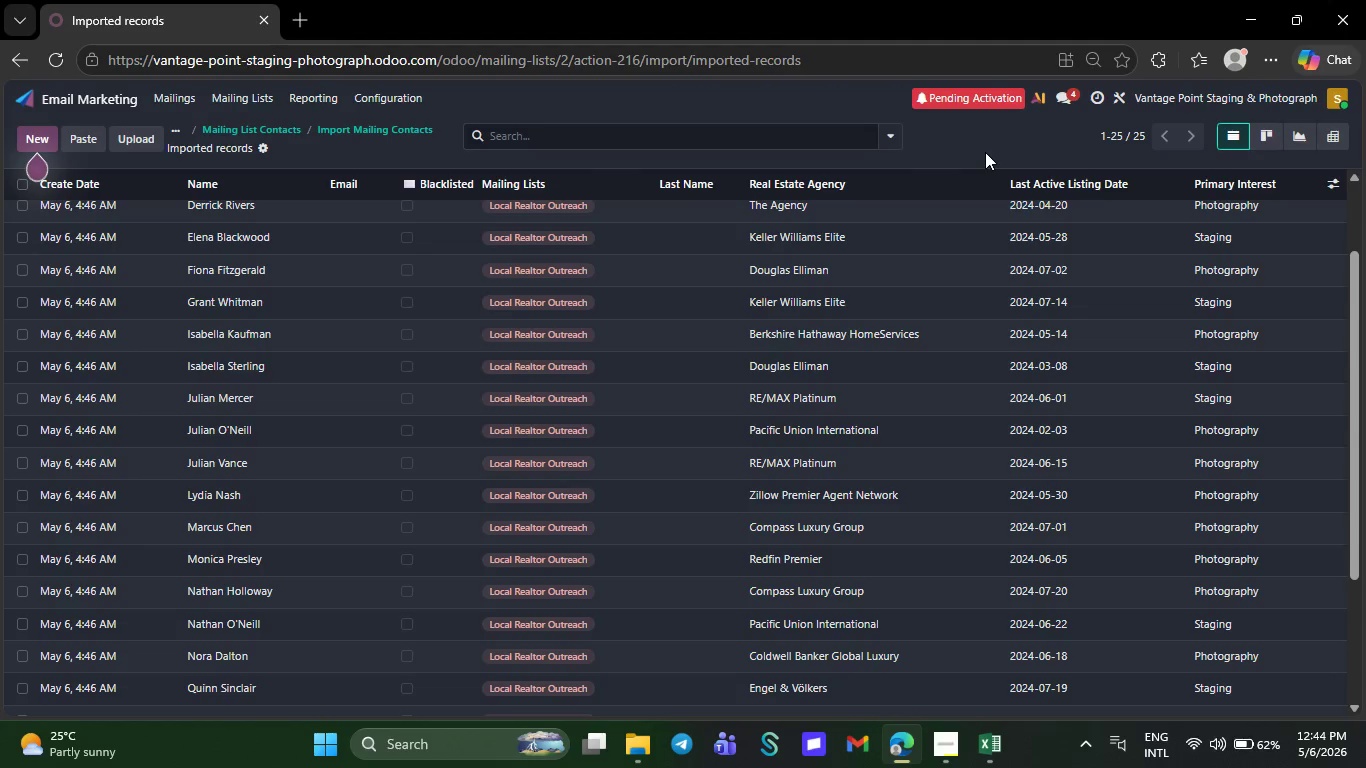 
wait(25.56)
 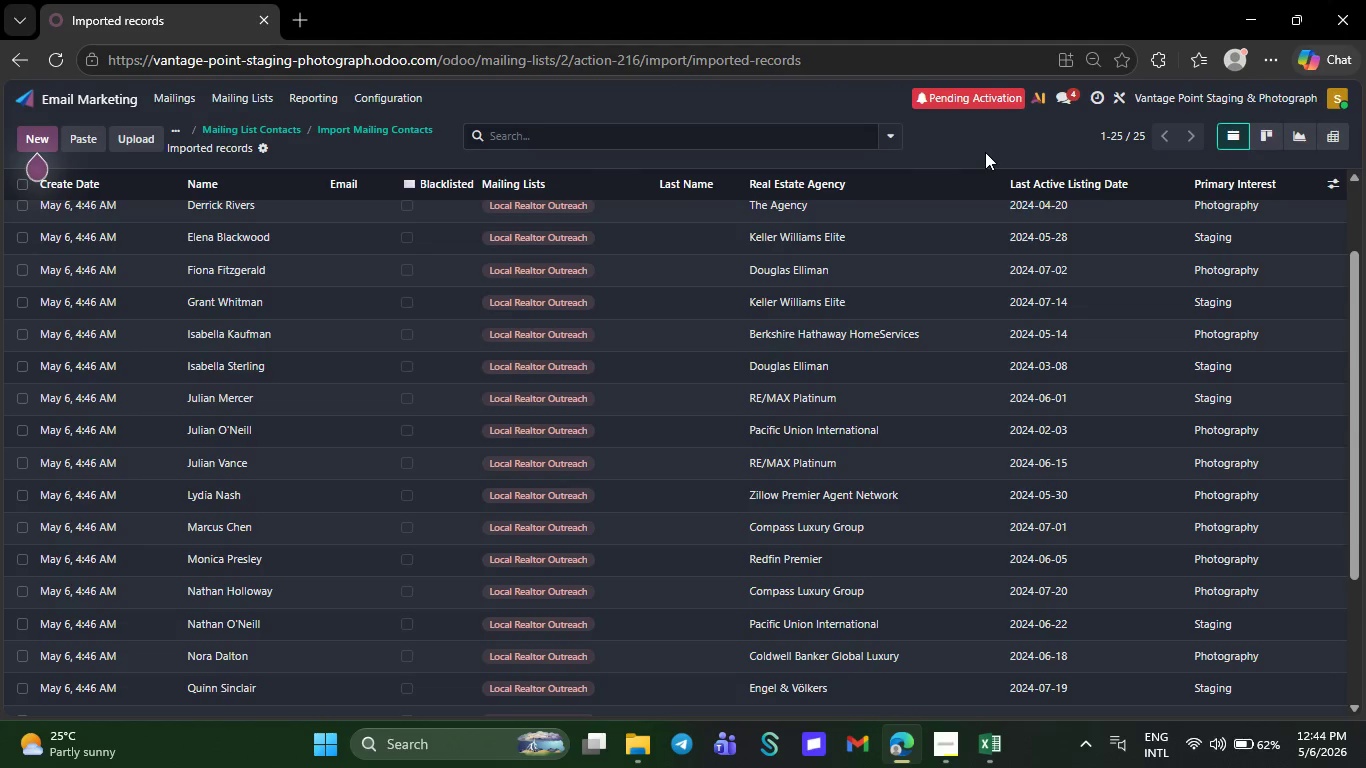 
key(ArrowDown)
 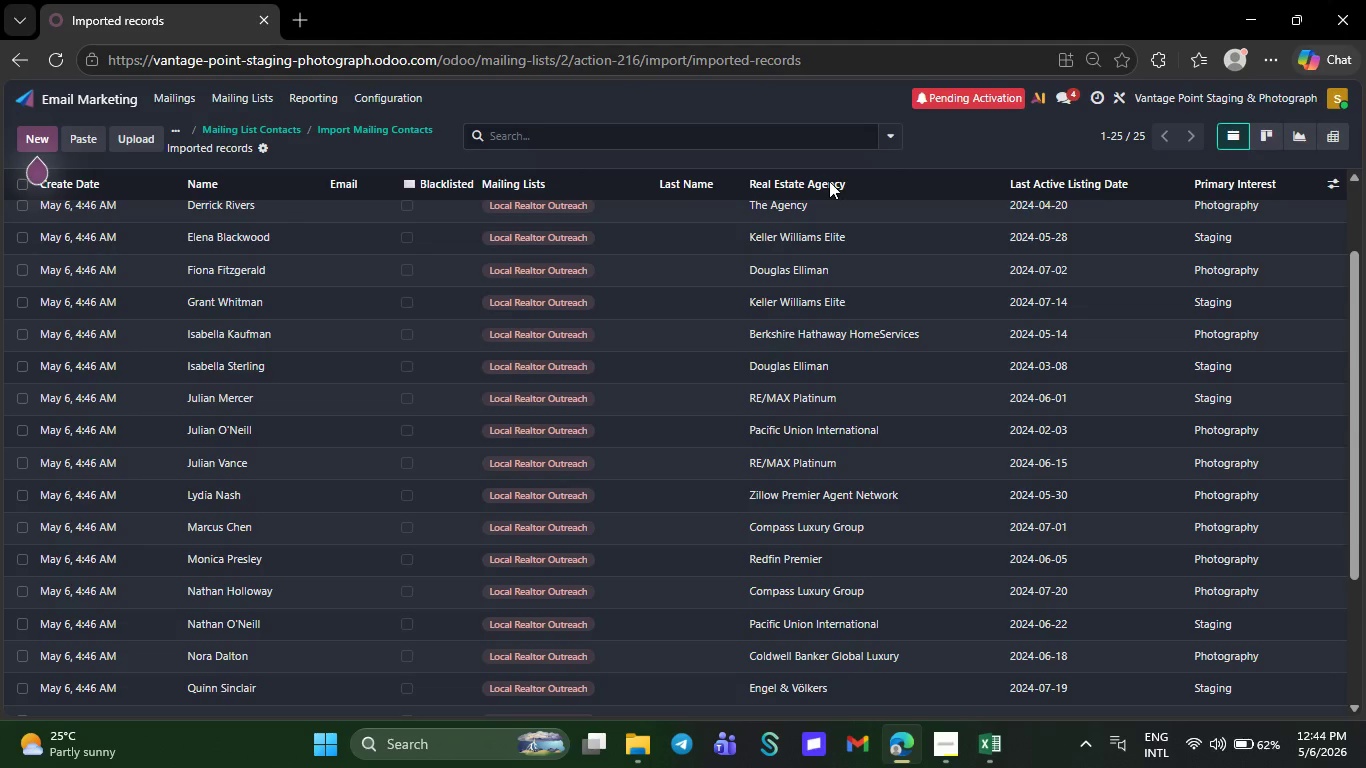 
left_click([831, 204])
 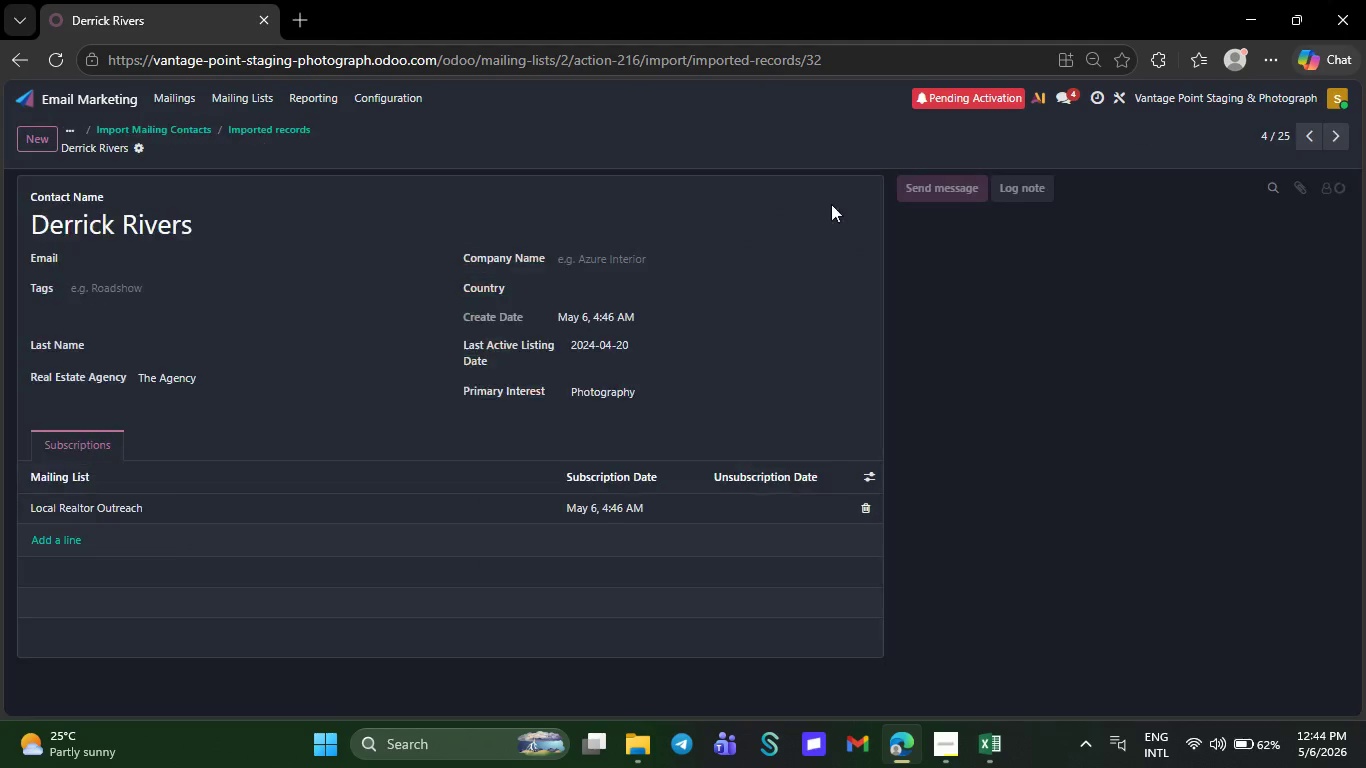 
key(ArrowDown)
 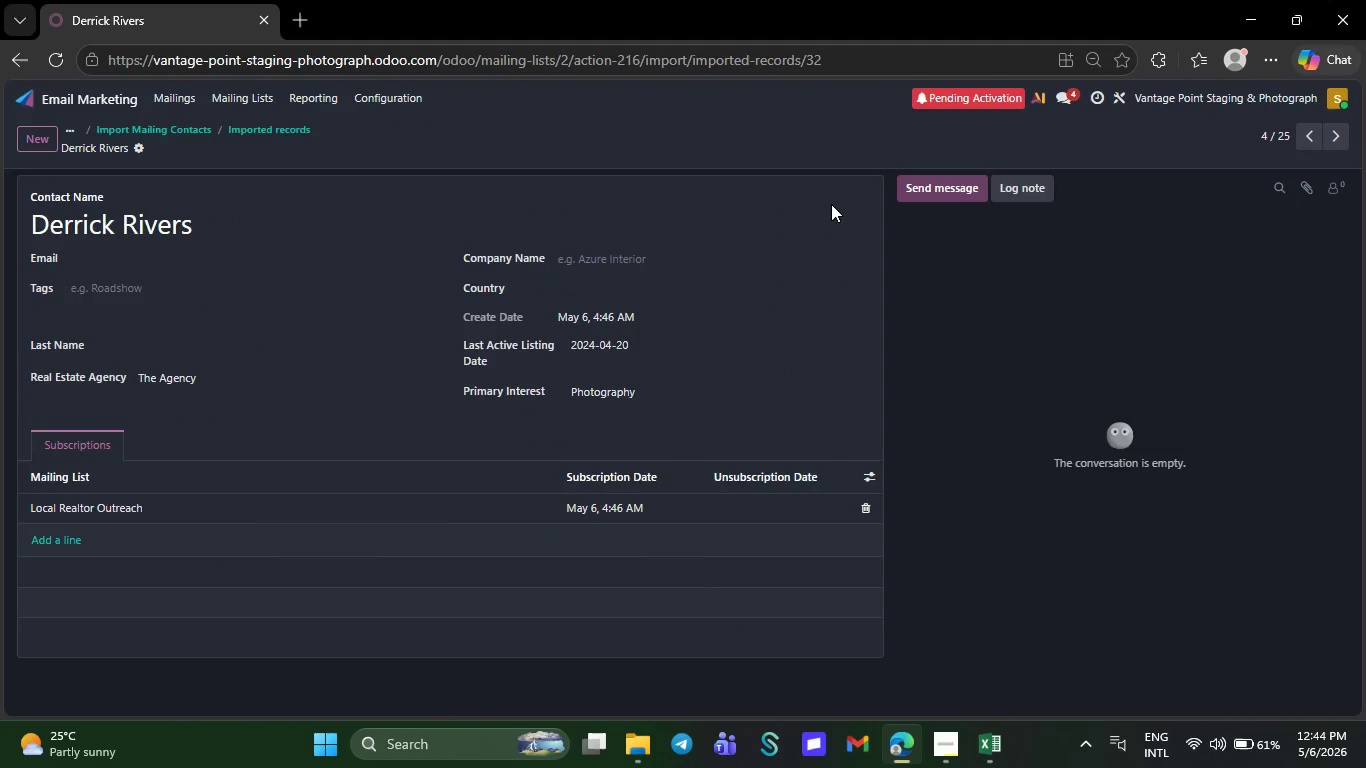 
wait(7.19)
 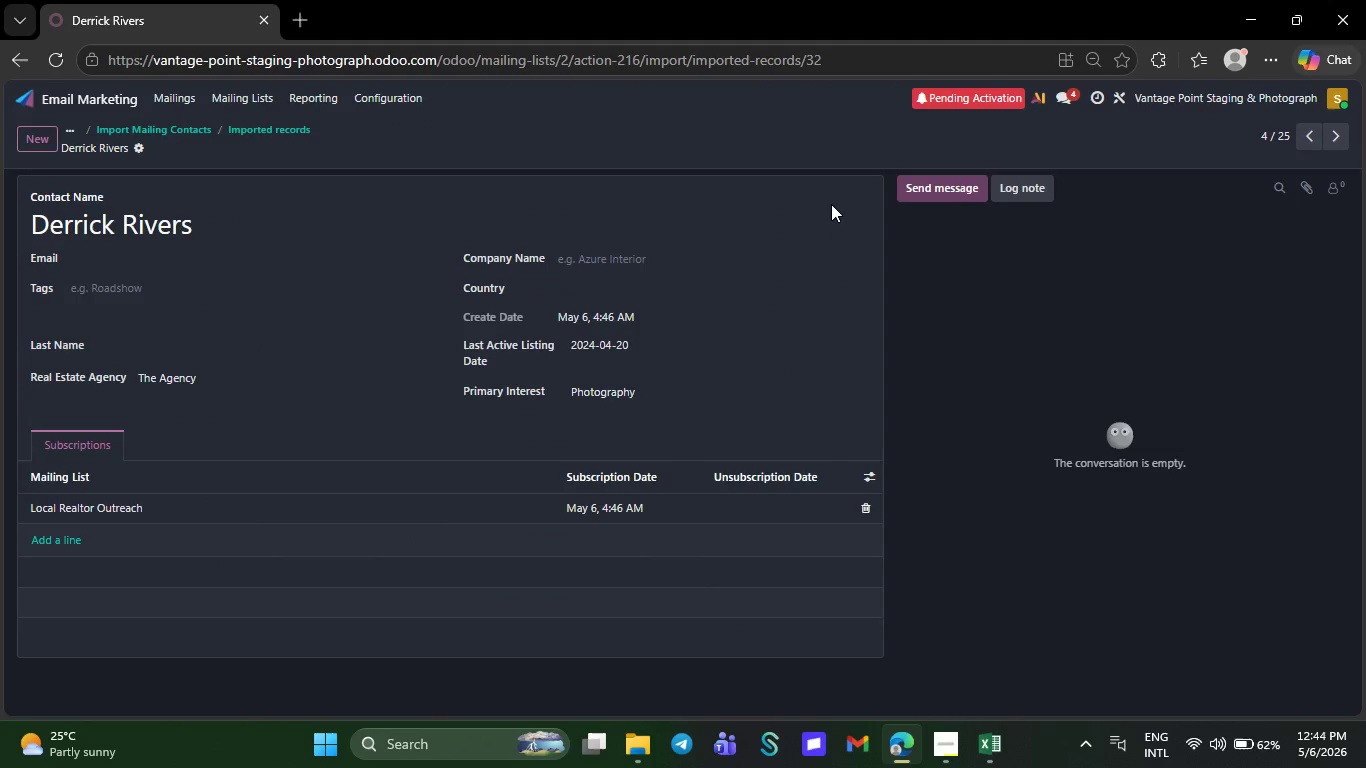 
left_click([1033, 363])
 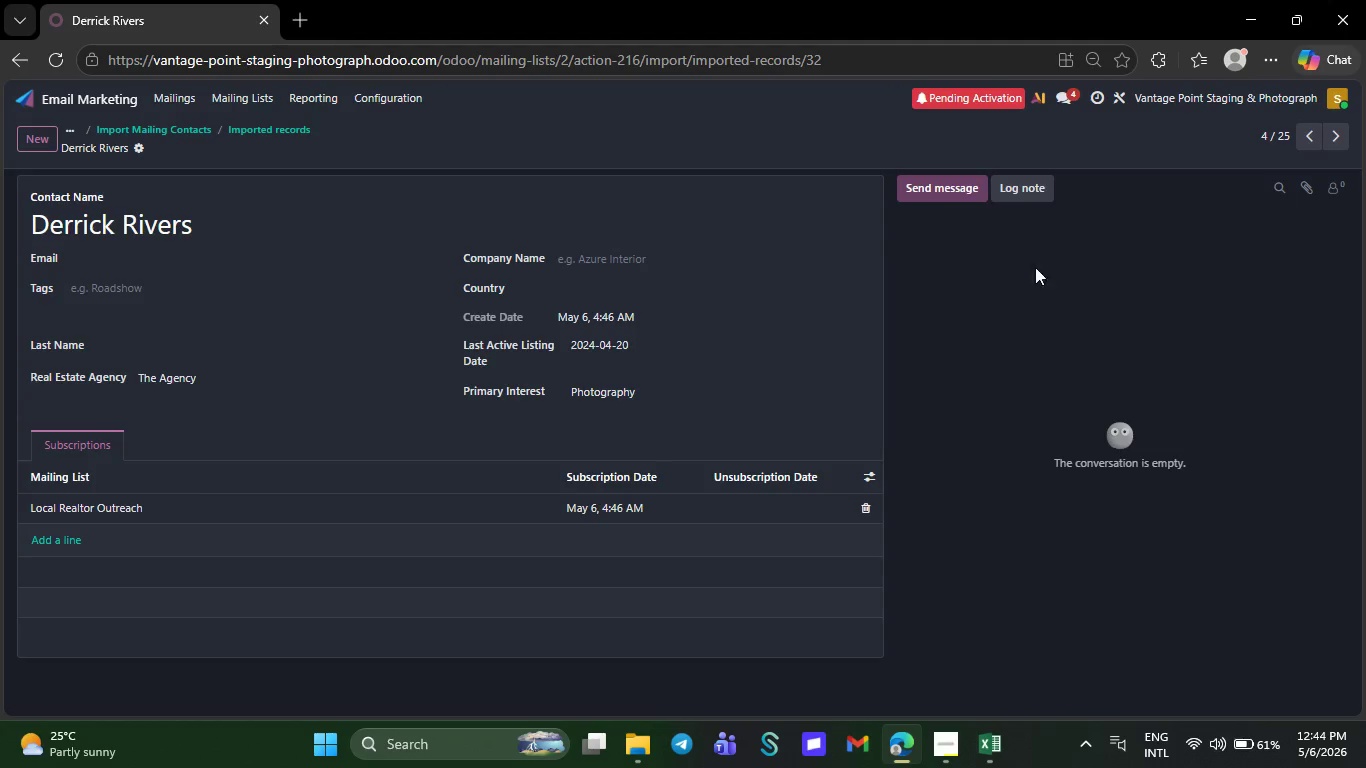 
left_click([1194, 243])
 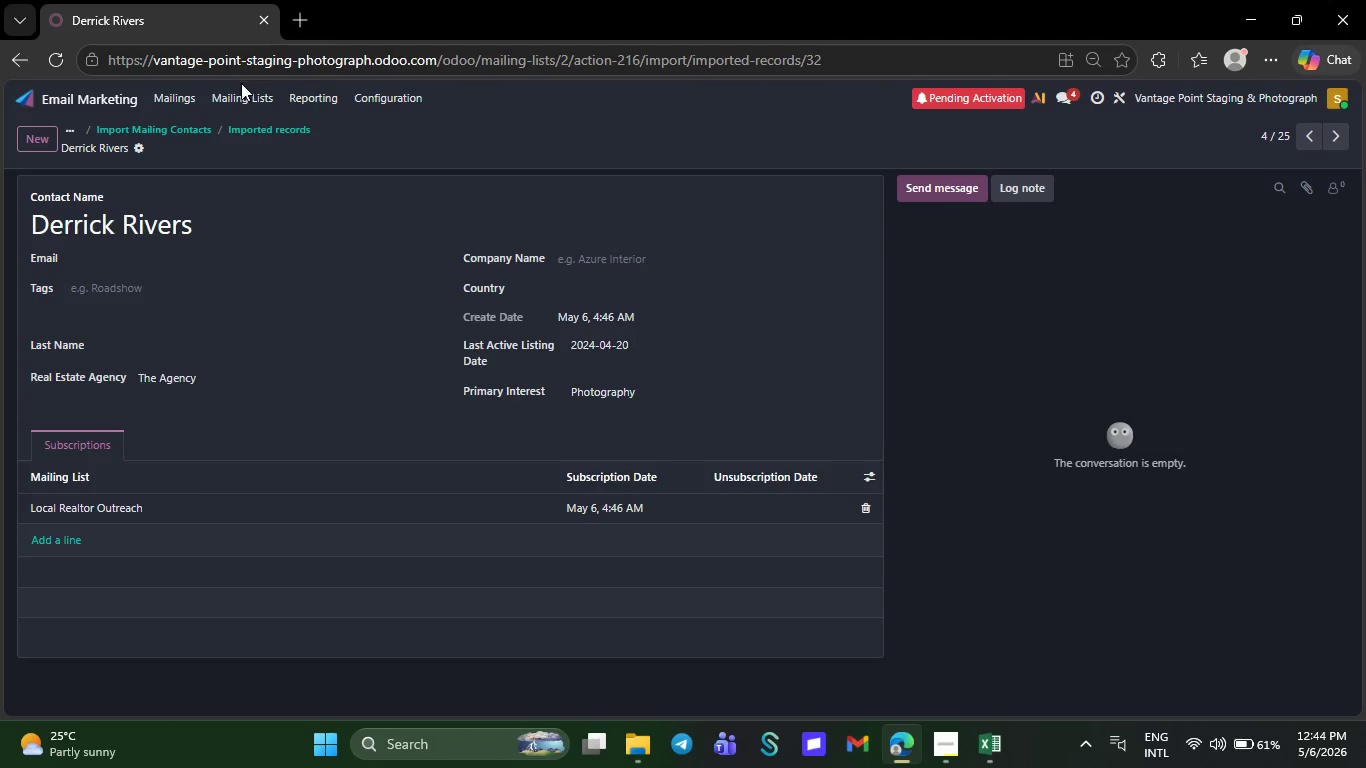 
left_click([242, 94])
 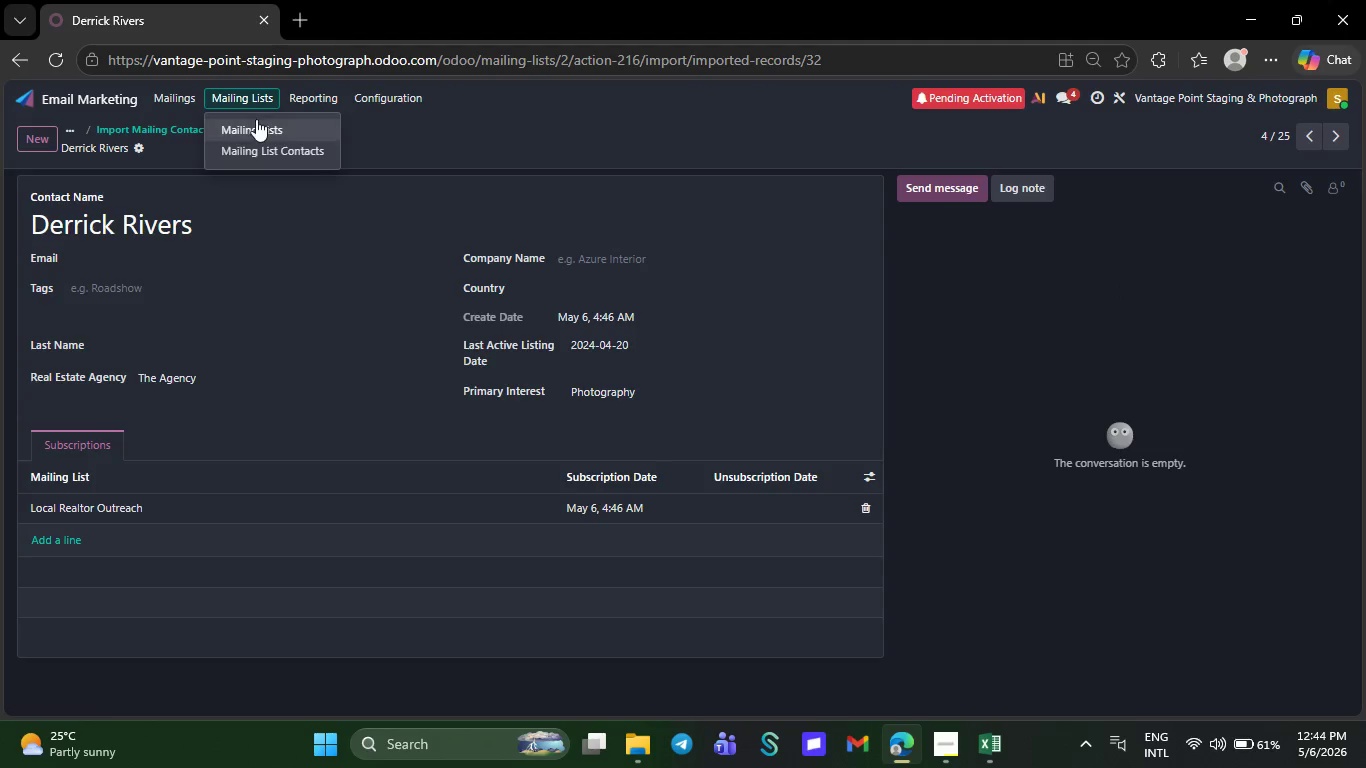 
left_click([257, 119])
 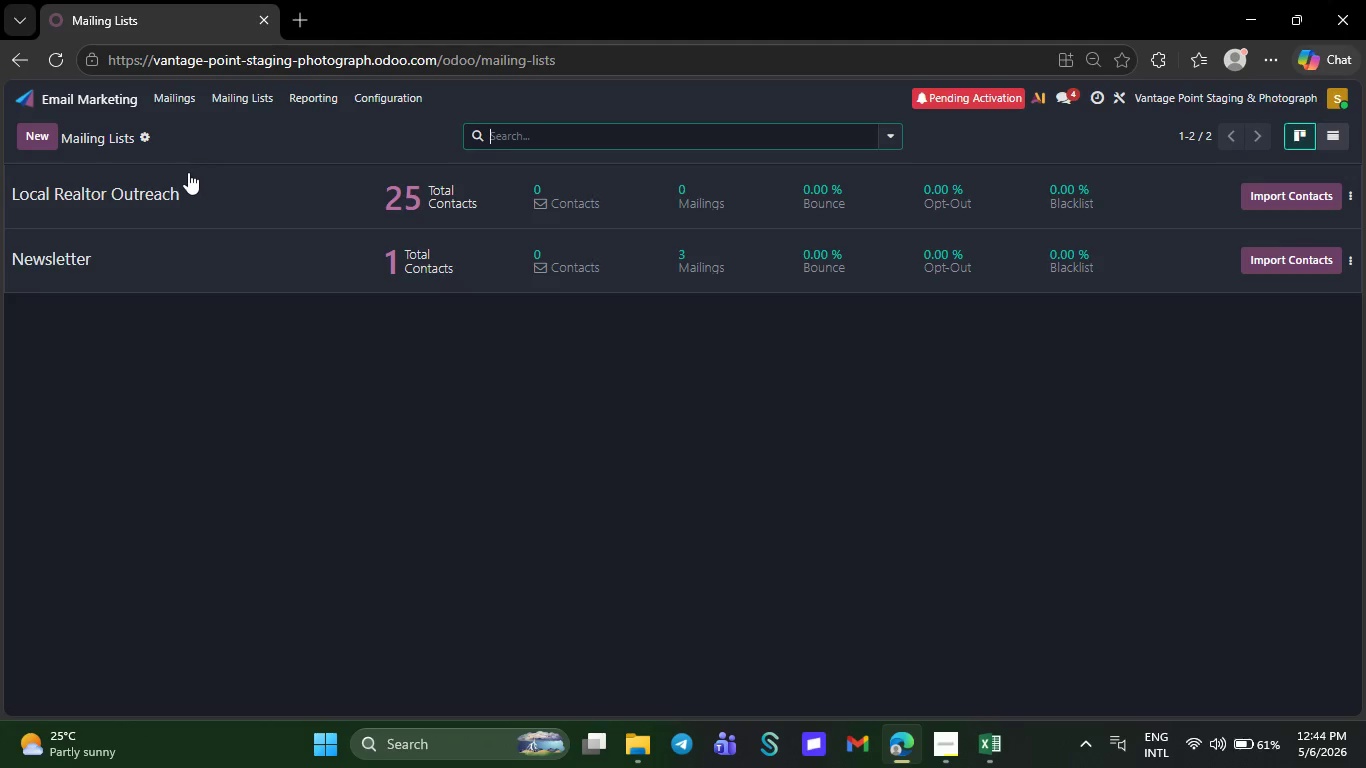 
left_click([188, 172])
 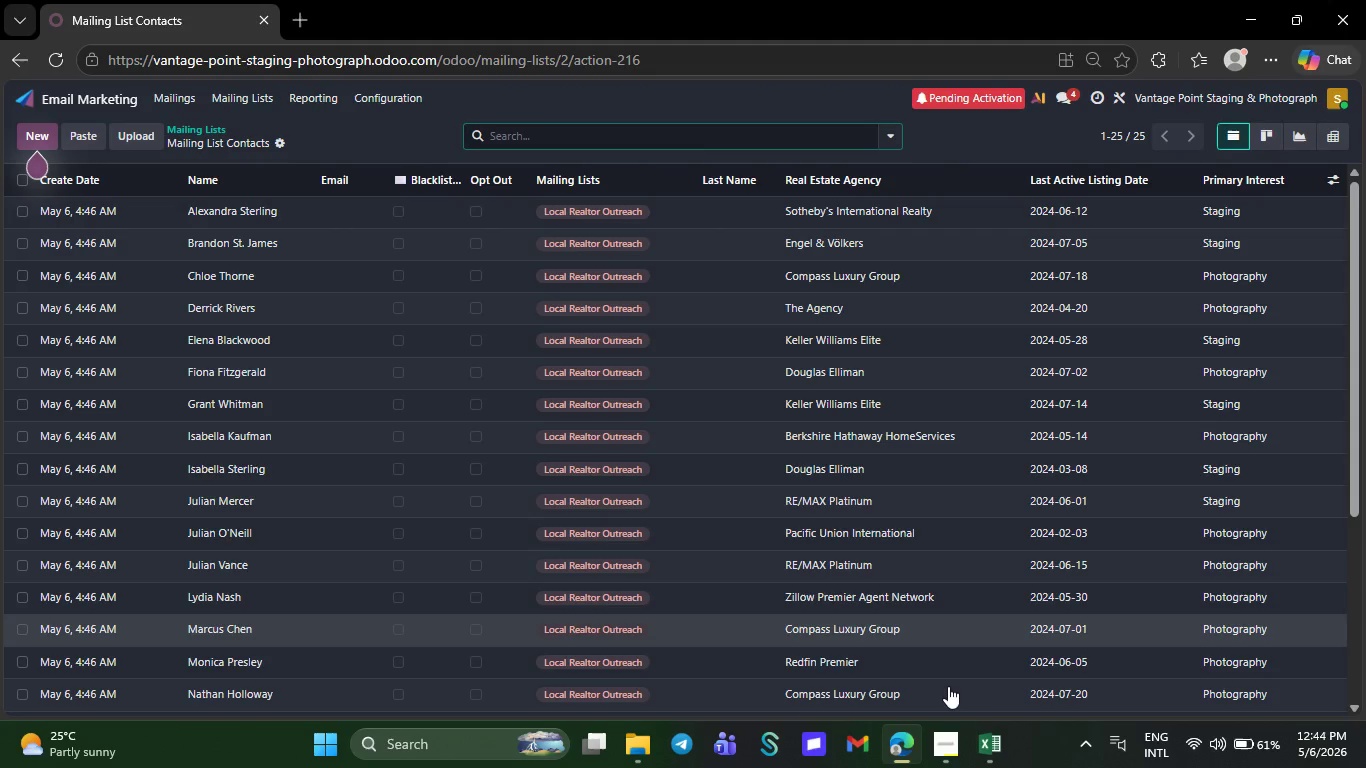 
left_click([939, 734])